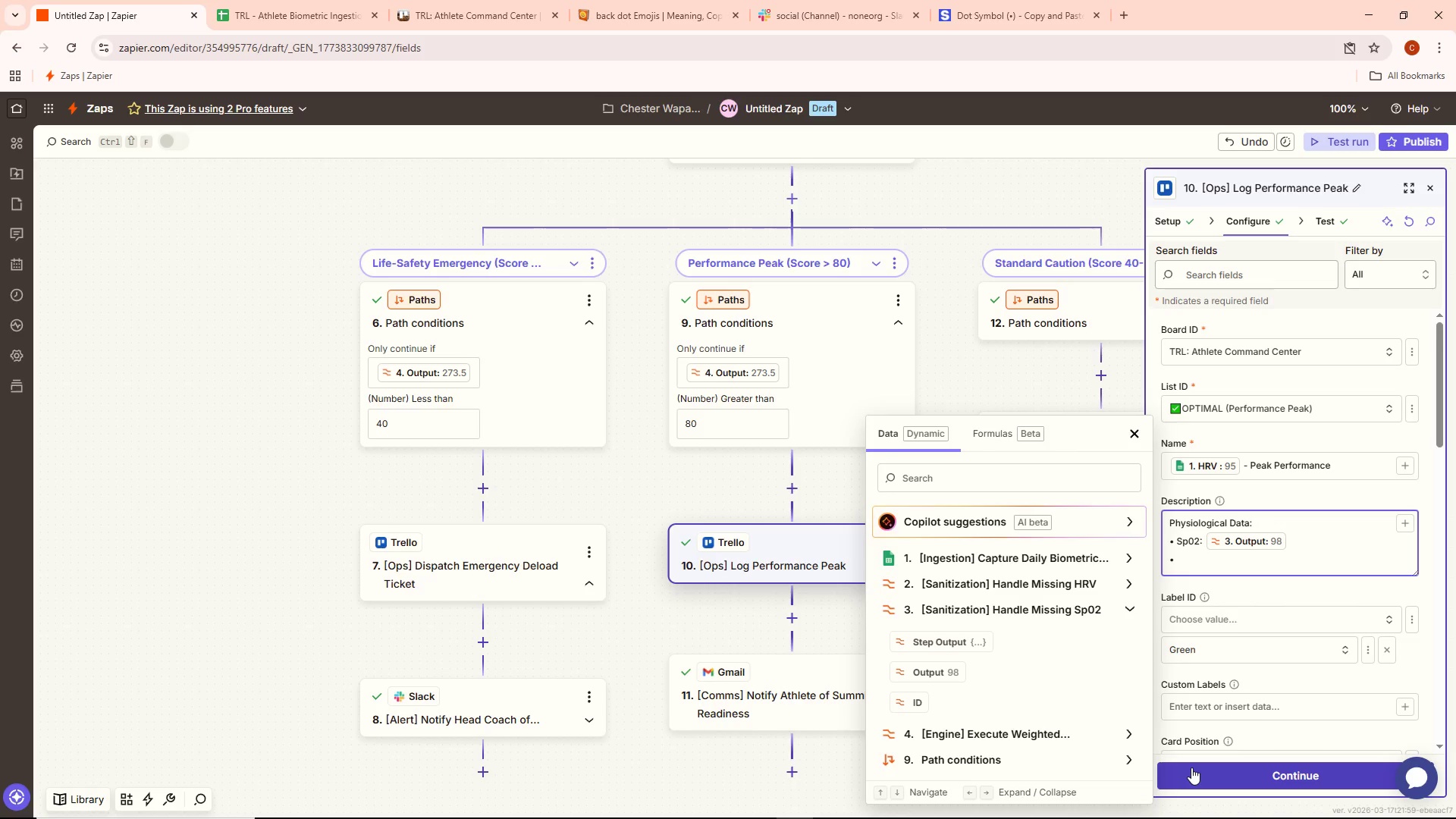 
type( HVR: )
 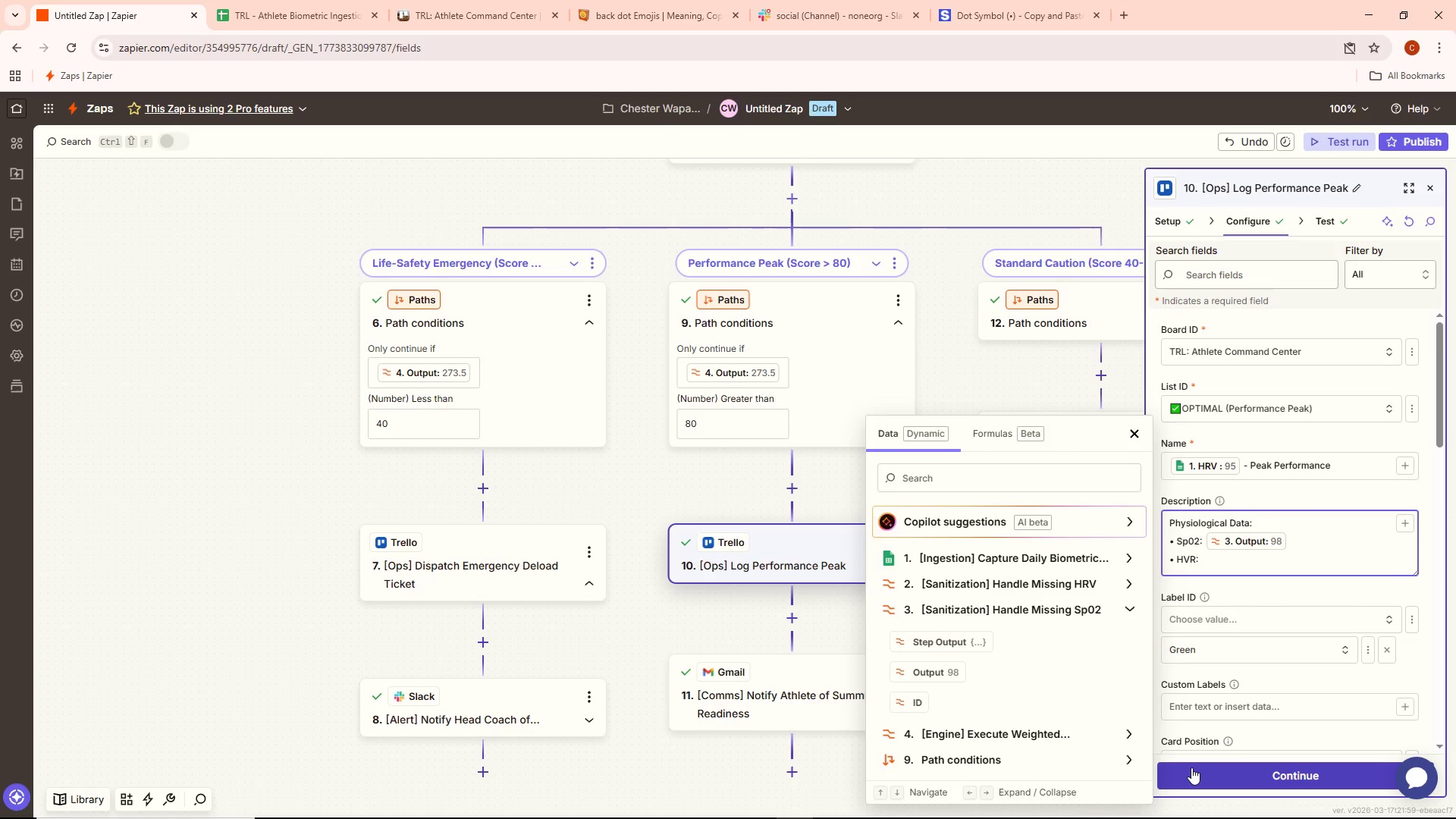 
left_click([1031, 594])
 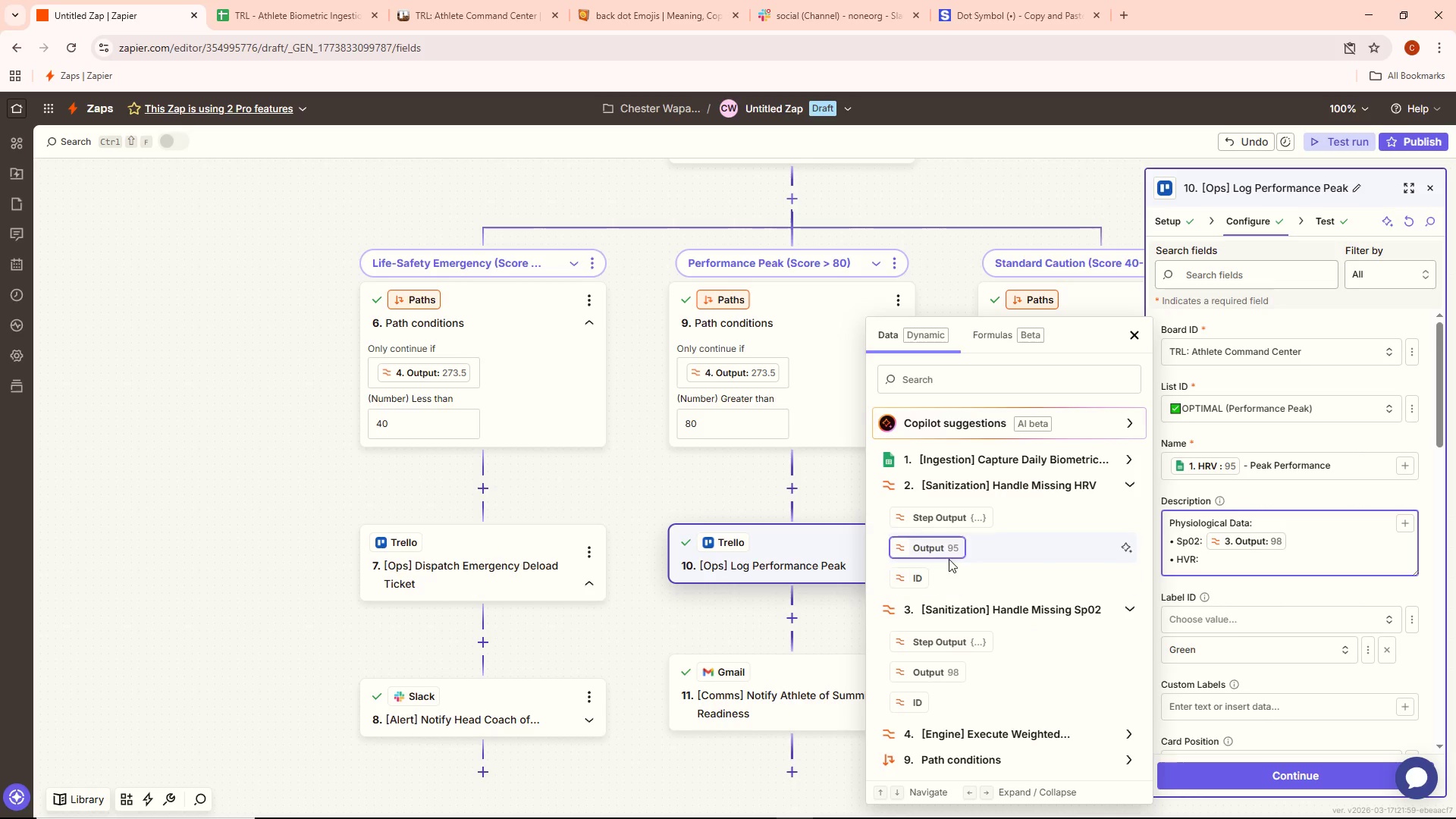 
left_click([946, 551])
 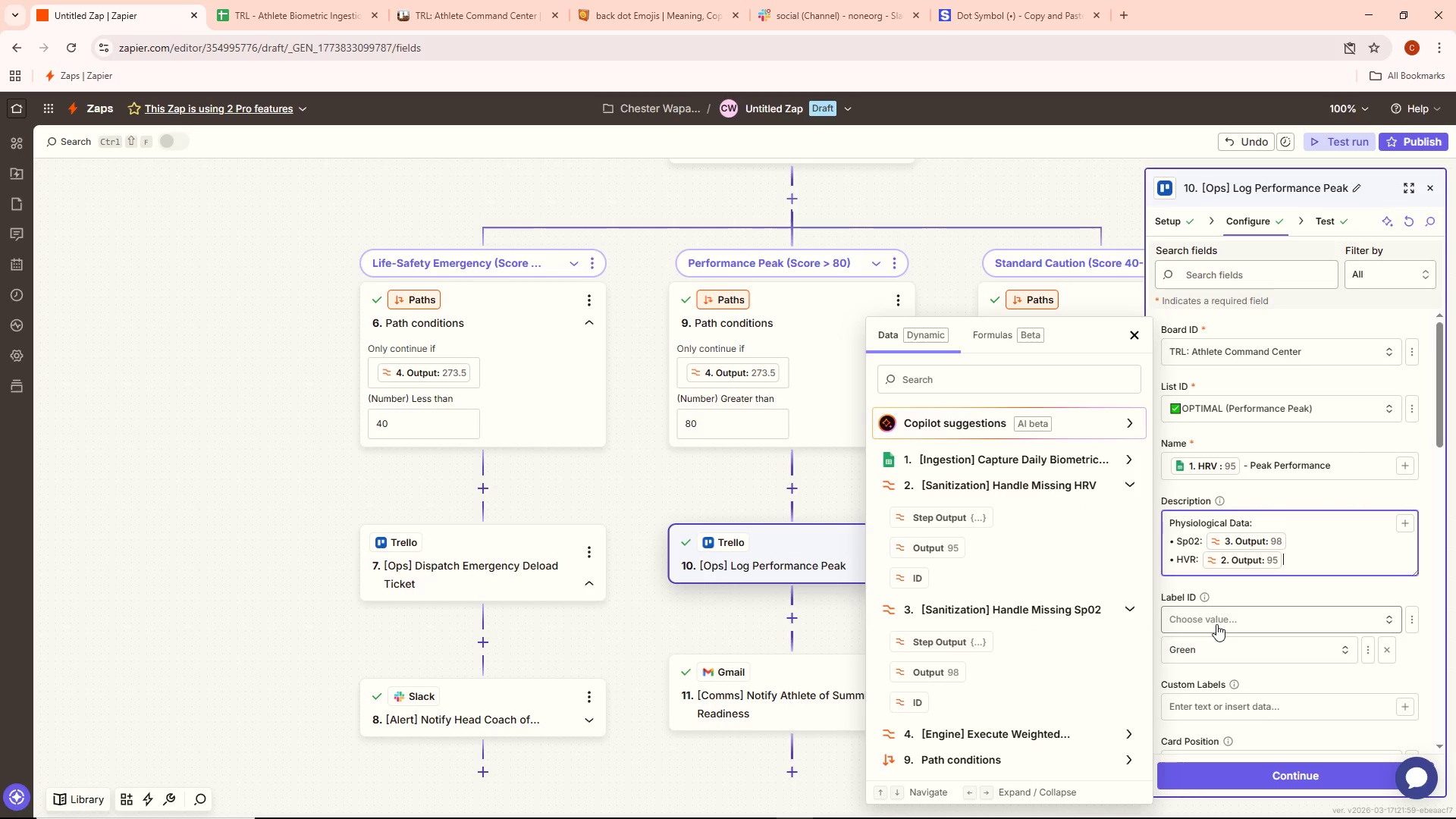 
key(Enter)
 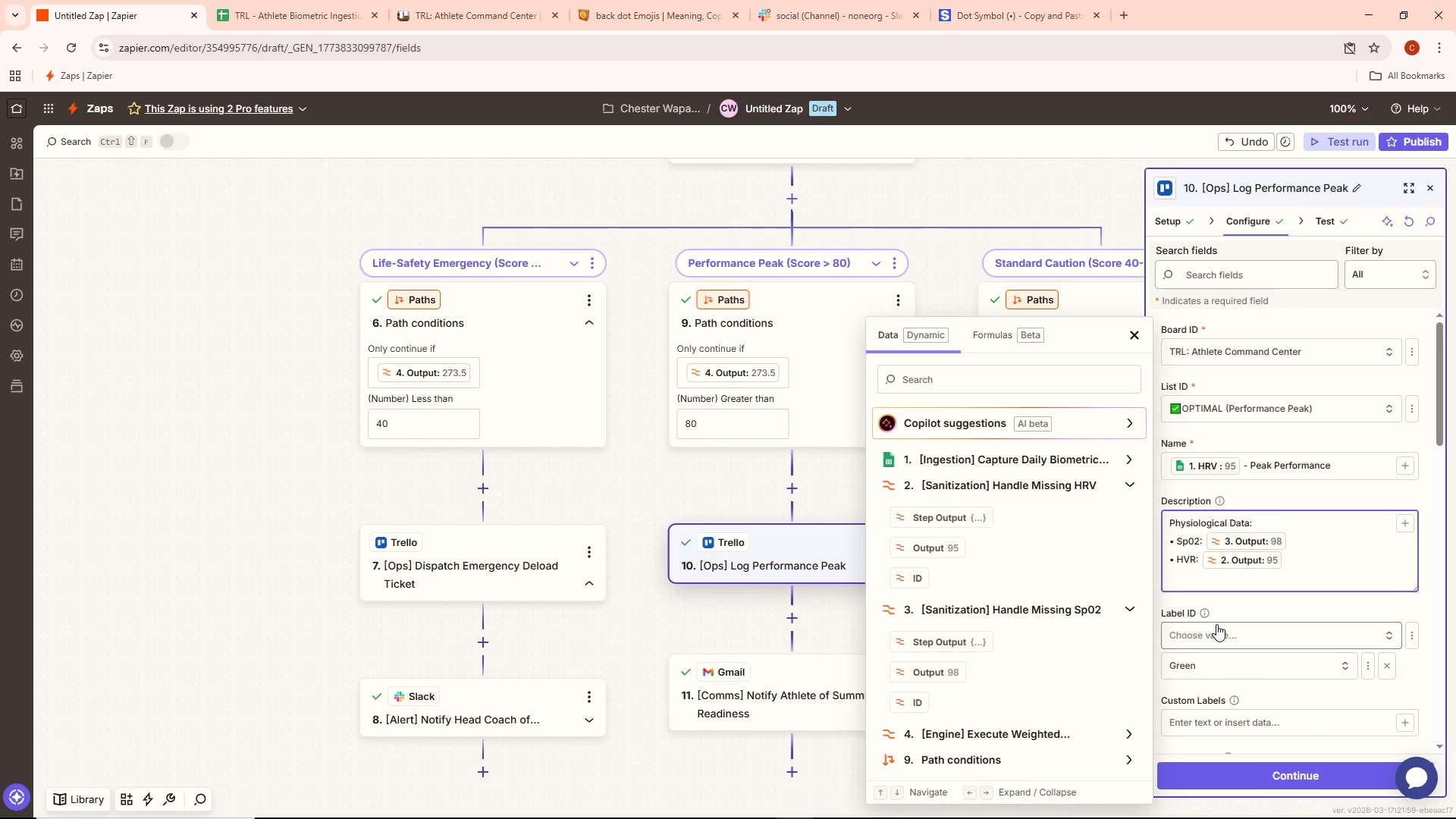 
type(9)
key(Backspace)
type((no)
key(Backspace)
key(Backspace)
type(N)
key(Backspace)
key(Backspace)
key(Backspace)
 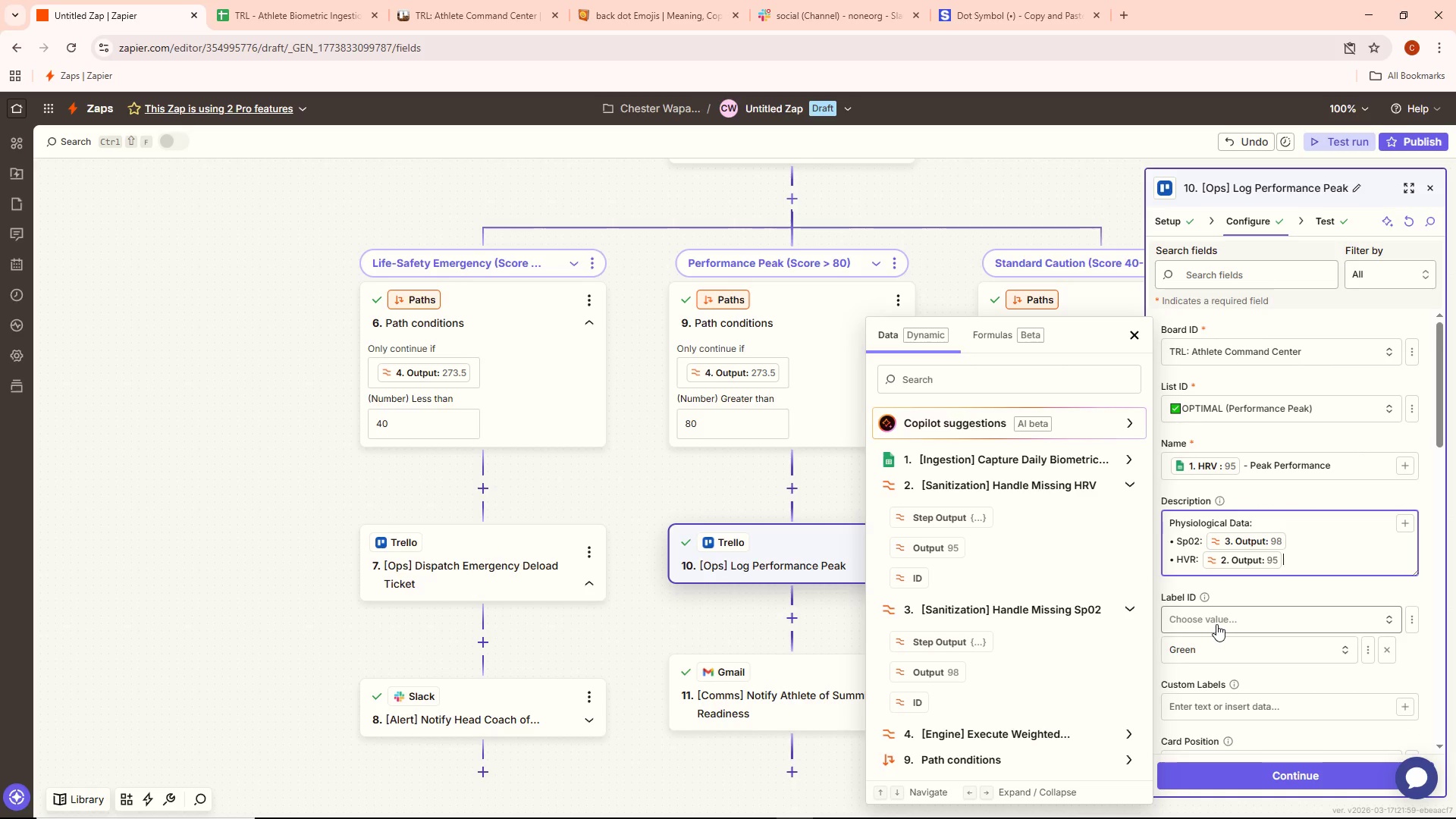 
key(Enter)
 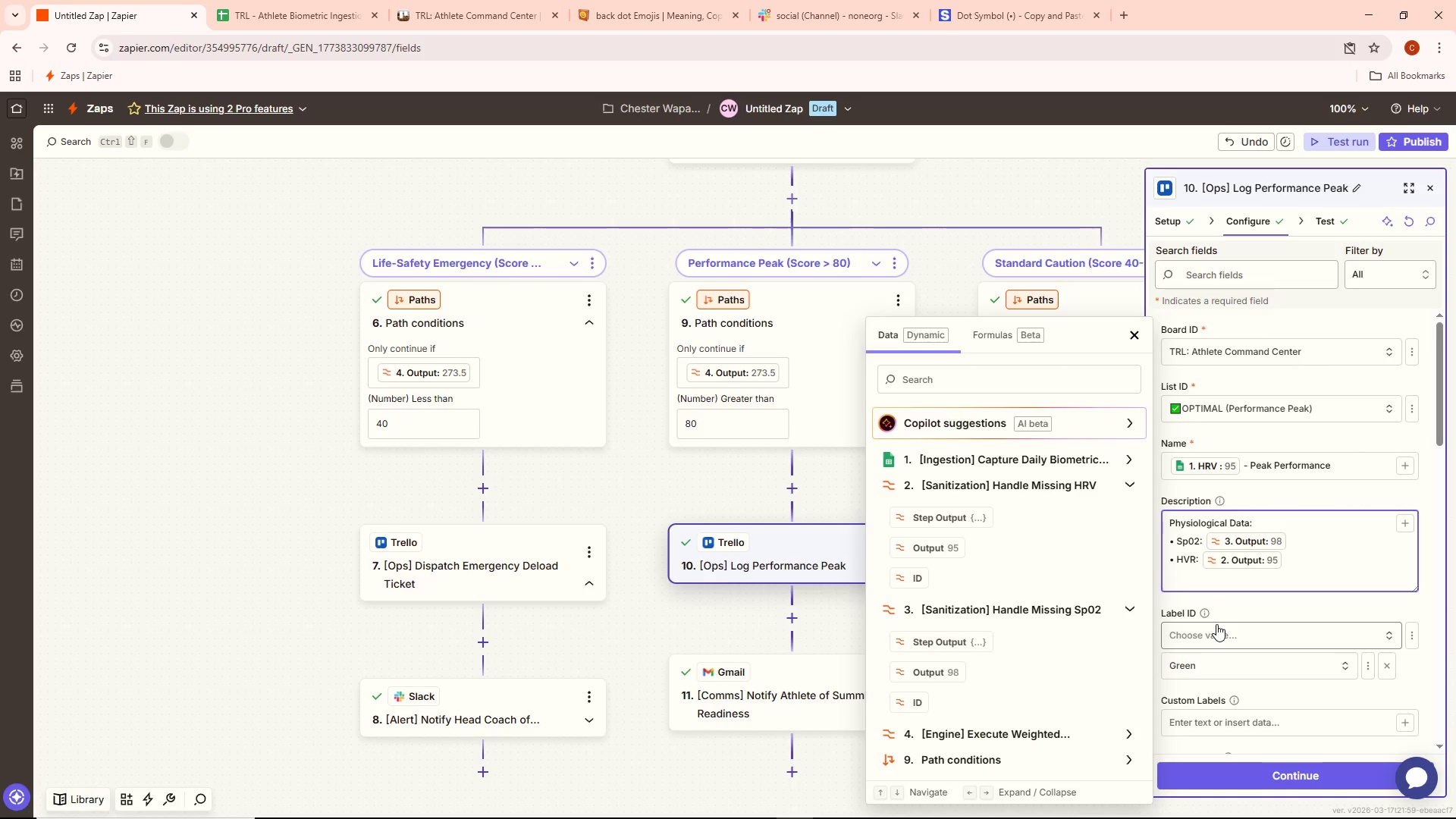 
key(Control+ControlLeft)
 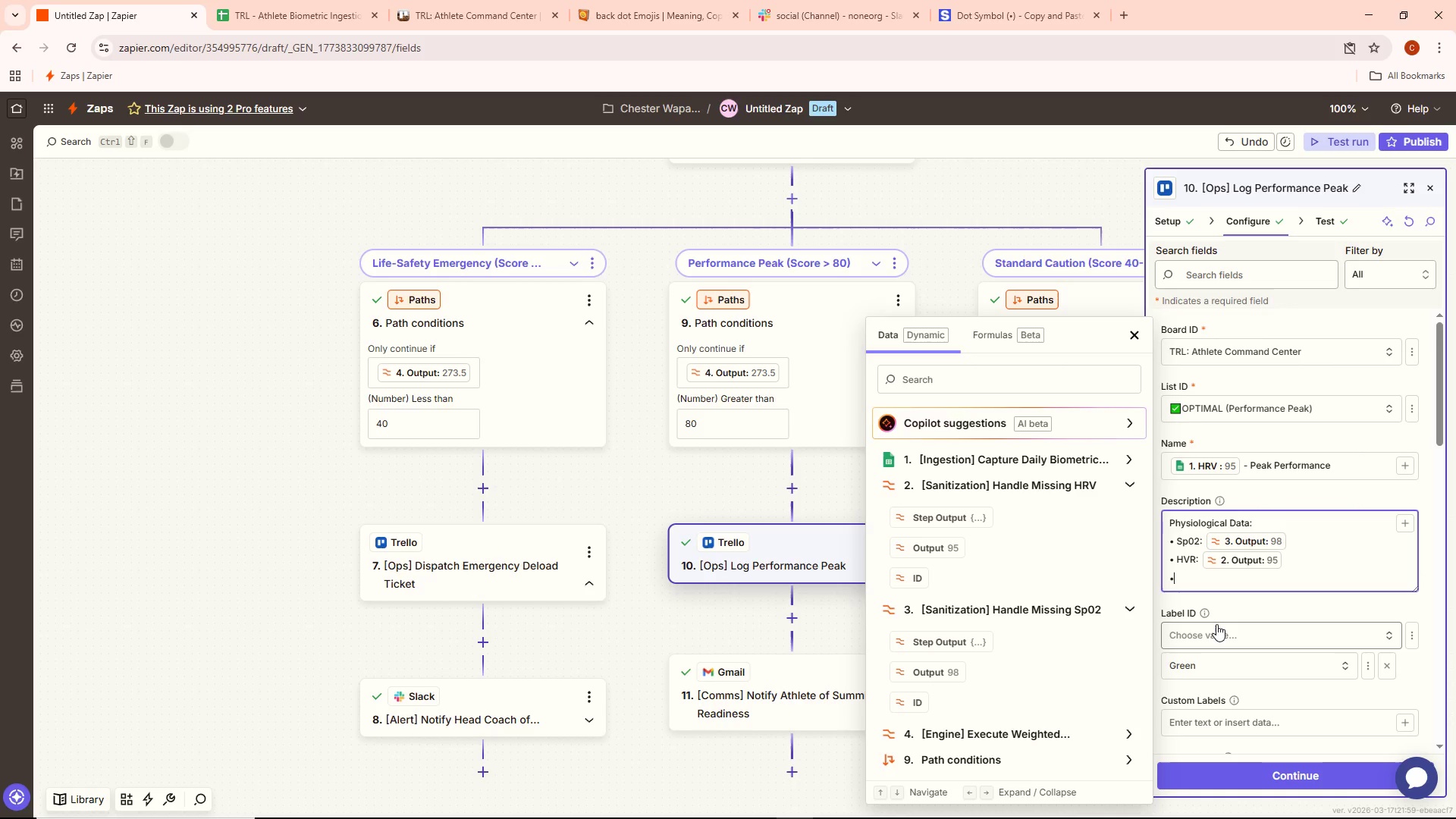 
key(Control+V)
 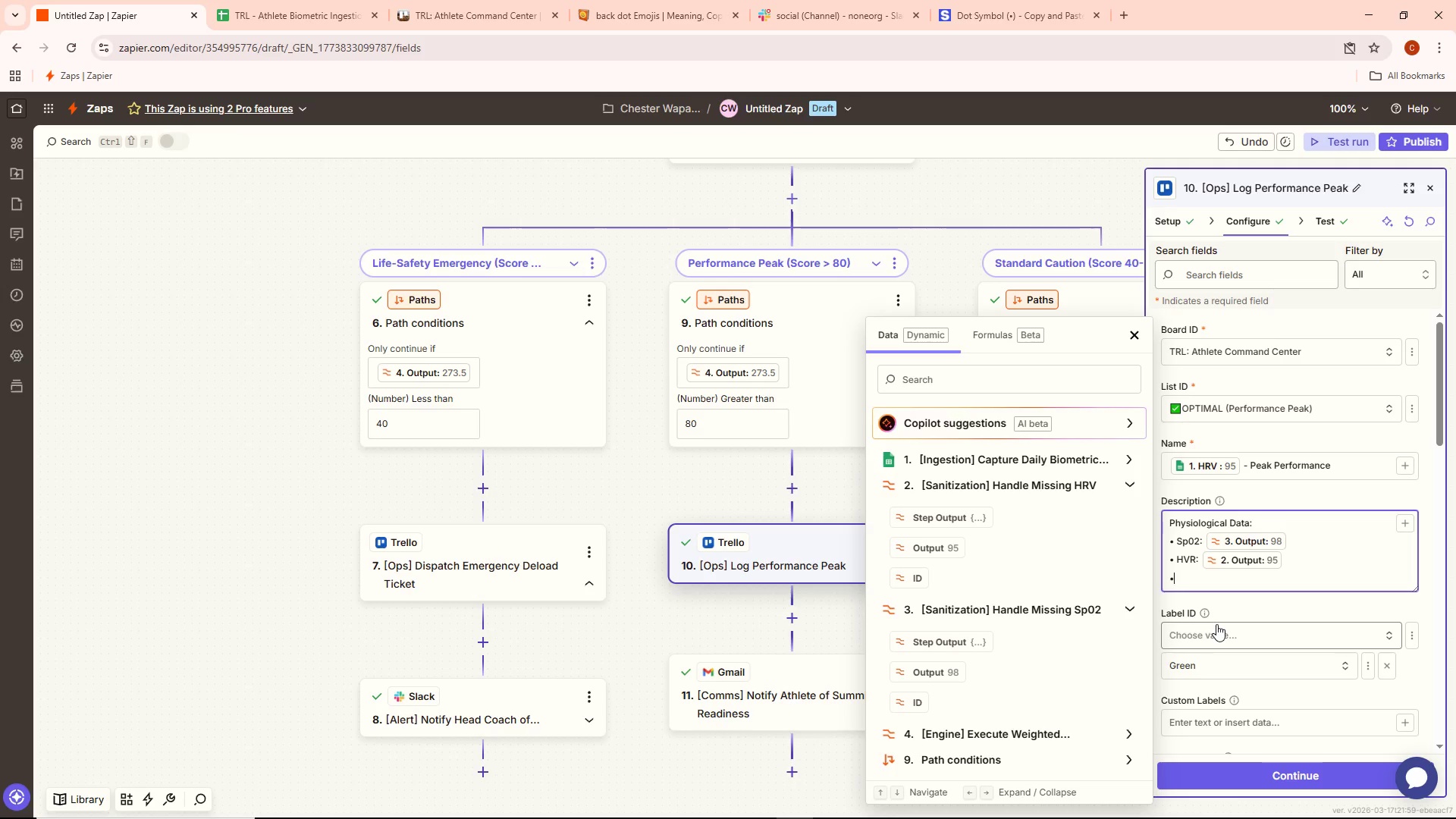 
type( s)
key(Backspace)
type(Sleed)
key(Backspace)
type(p Quality)
 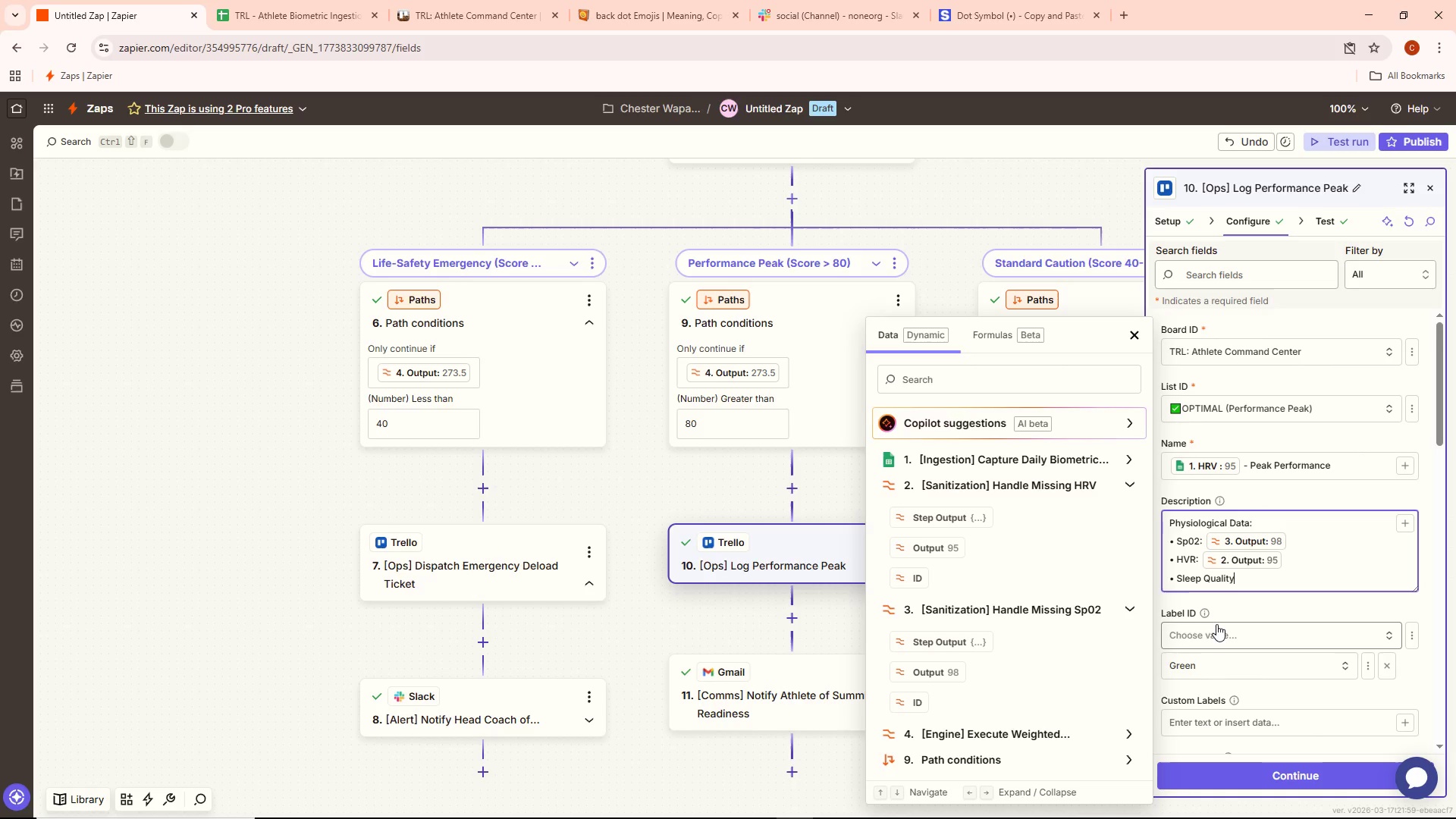 
key(Shift+Semicolon)
 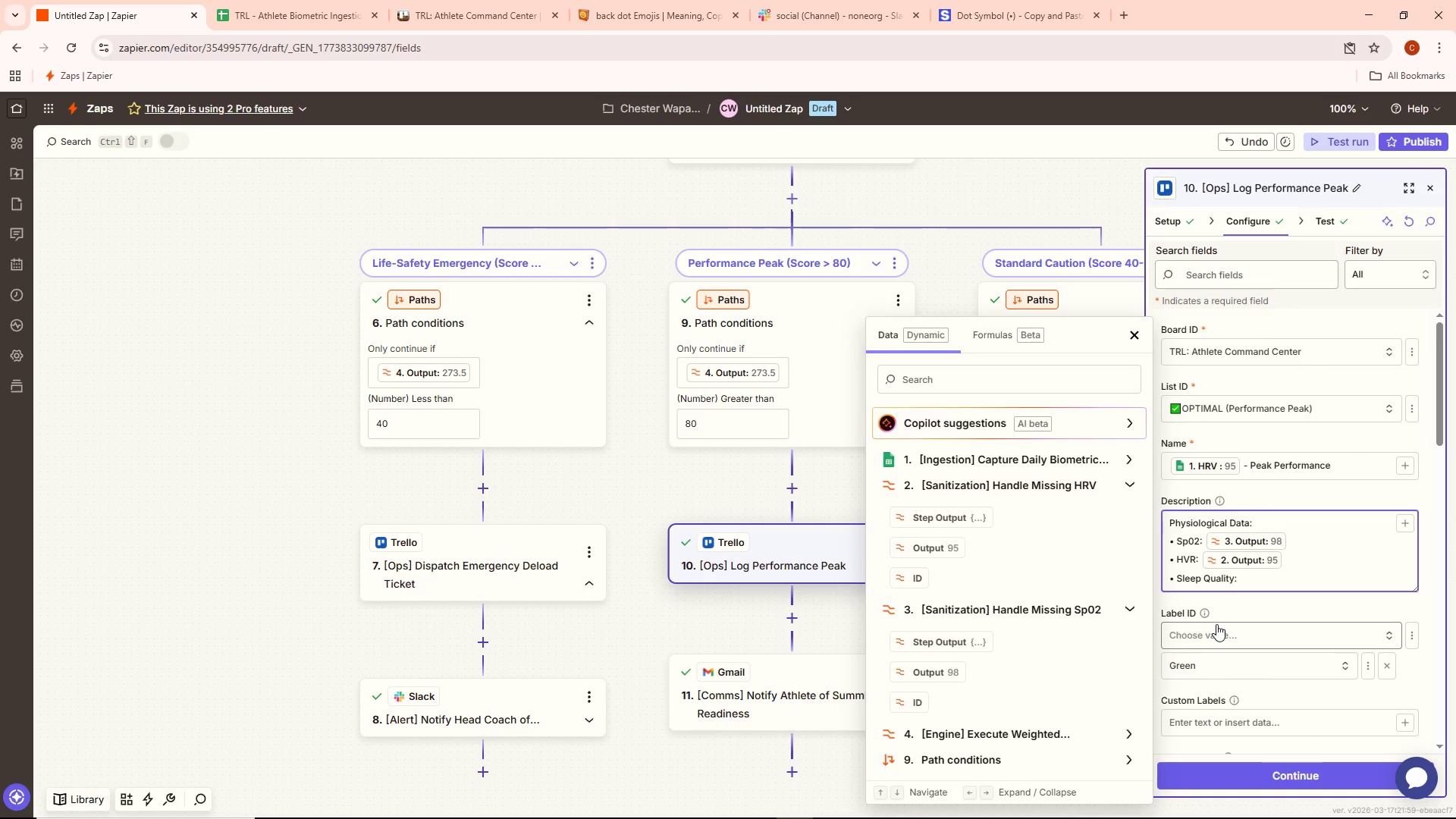 
key(Space)
 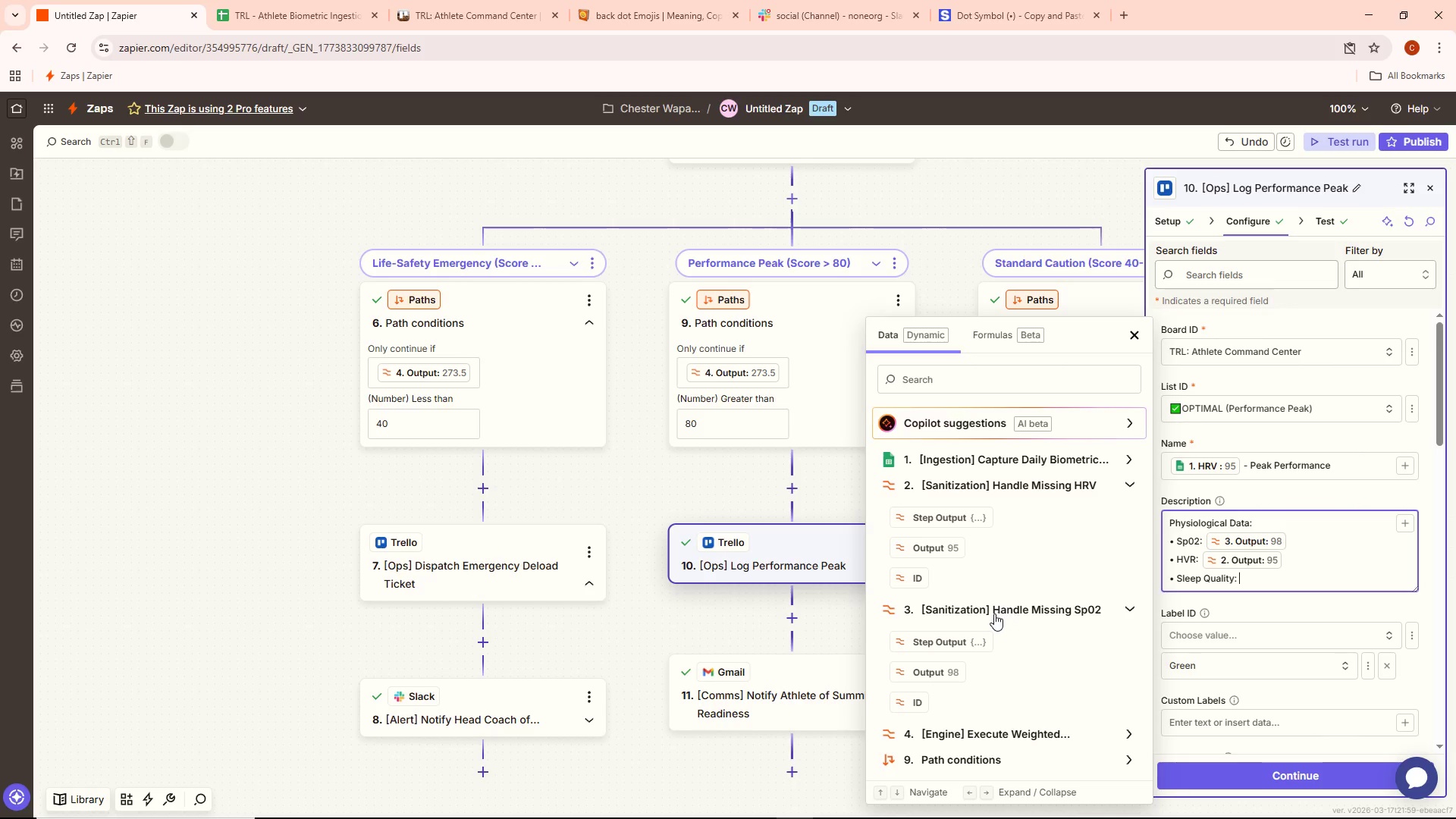 
left_click([1034, 456])
 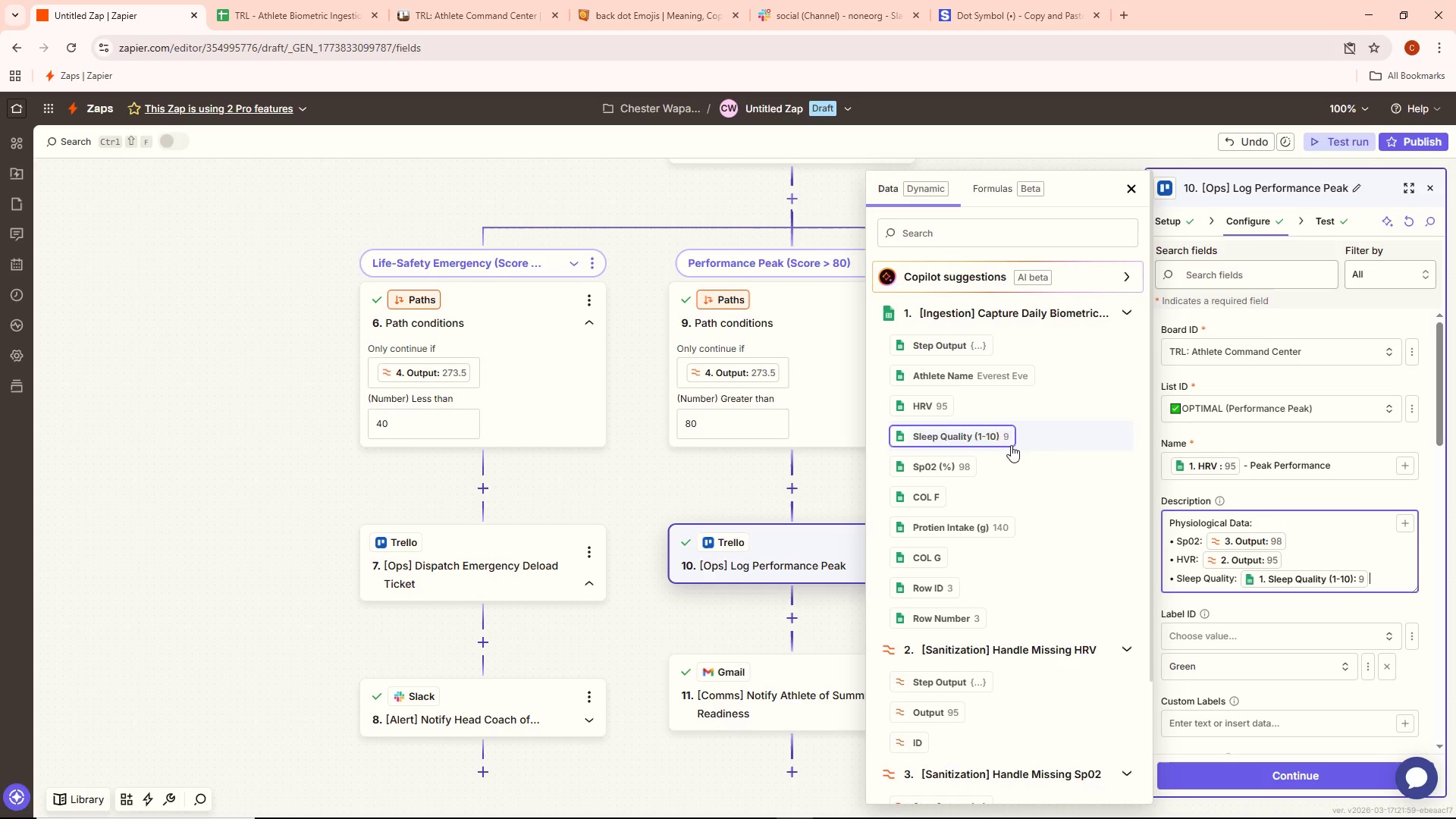 
type(/10/)
key(Backspace)
type(.)
 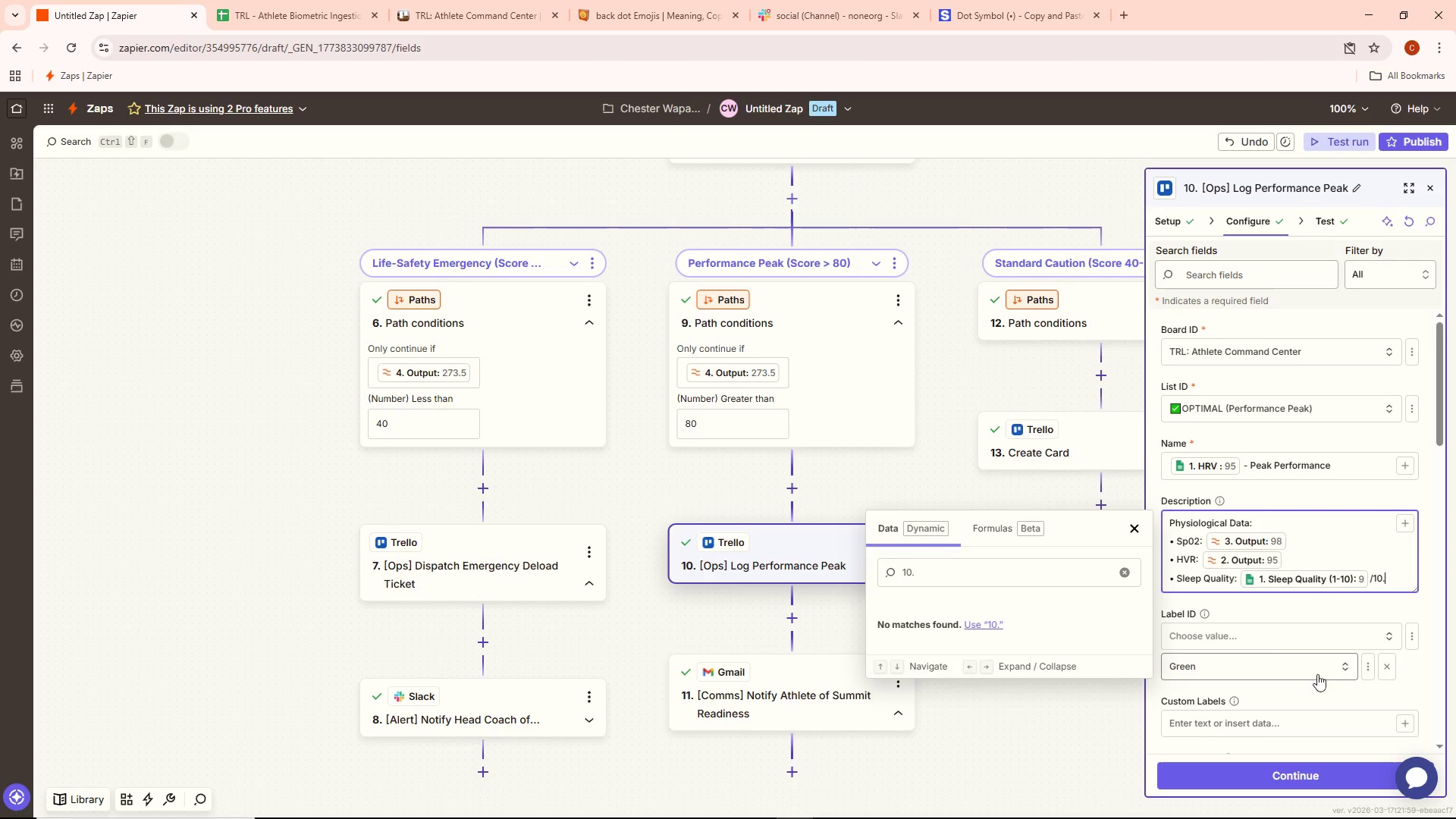 
left_click([1312, 700])
 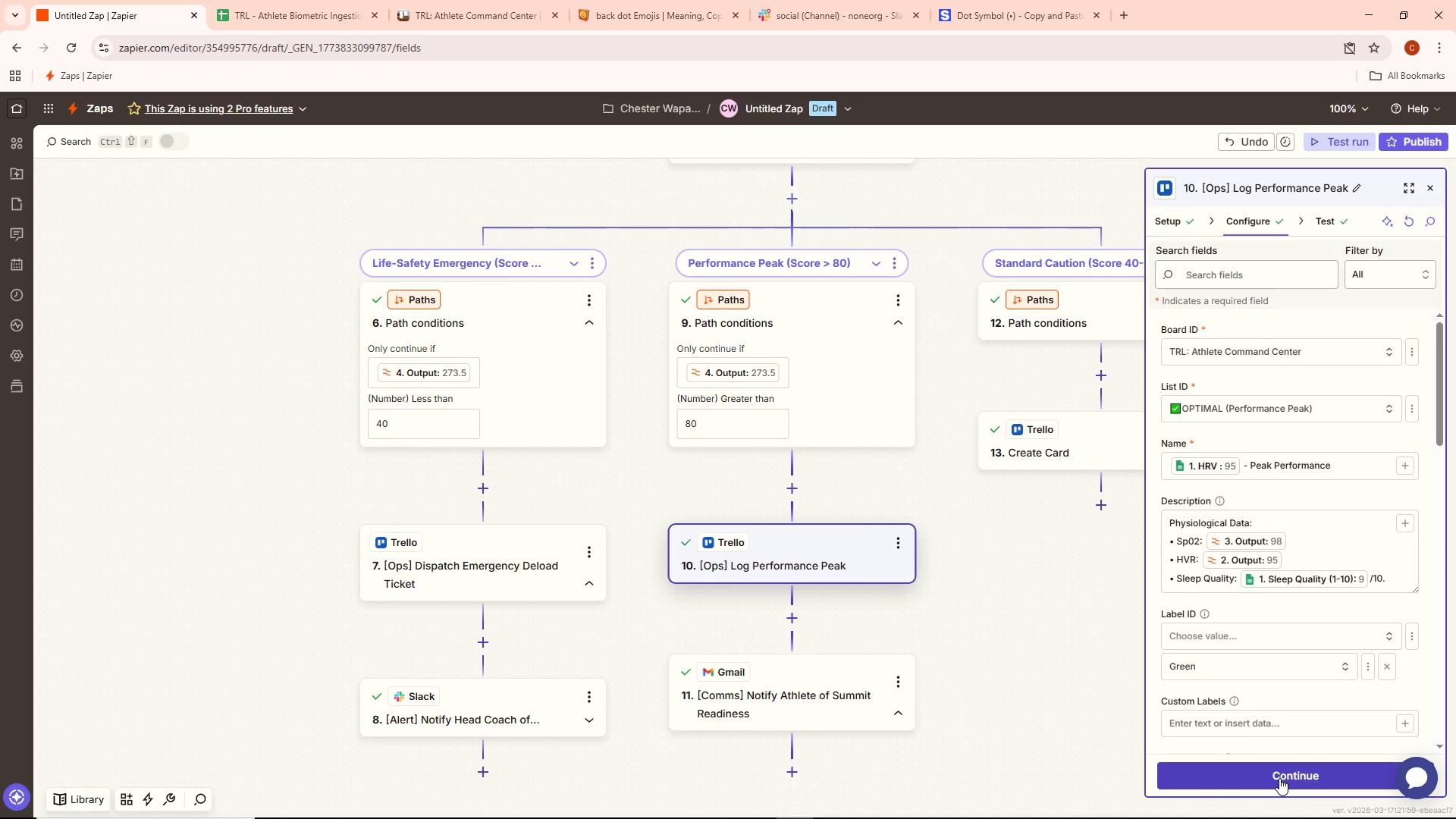 
left_click([1279, 778])
 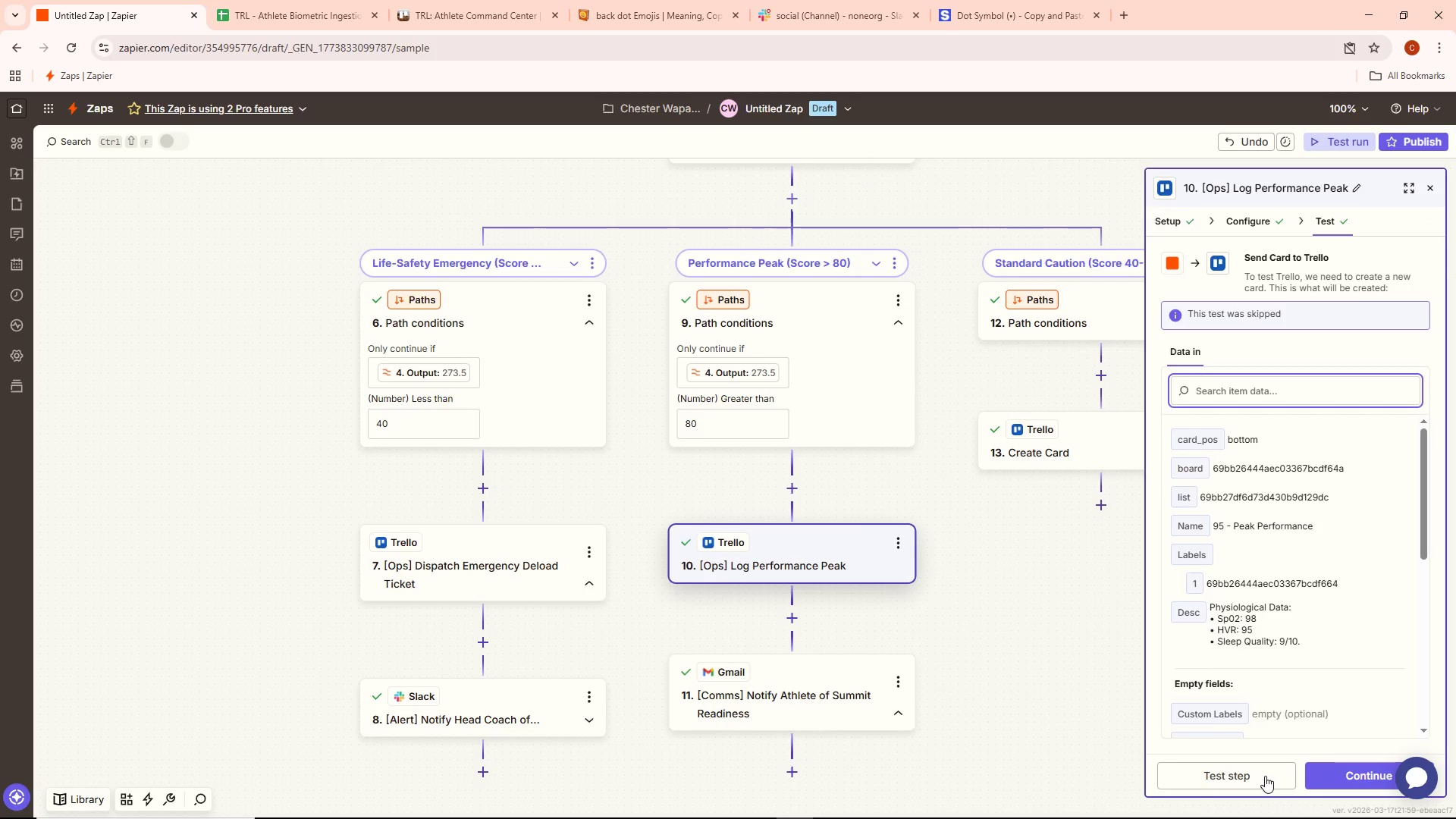 
left_click([1264, 776])
 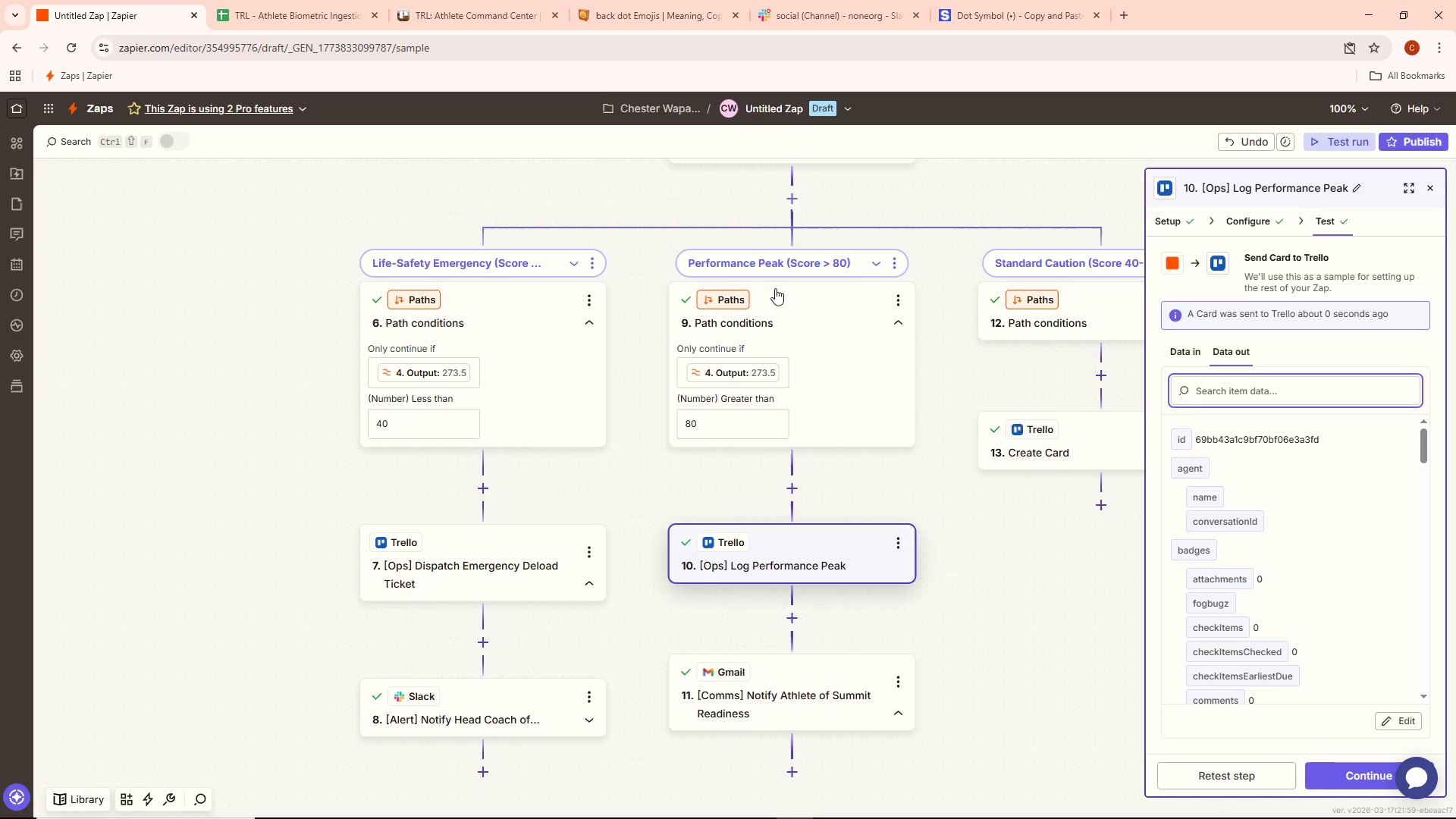 
left_click([435, 0])
 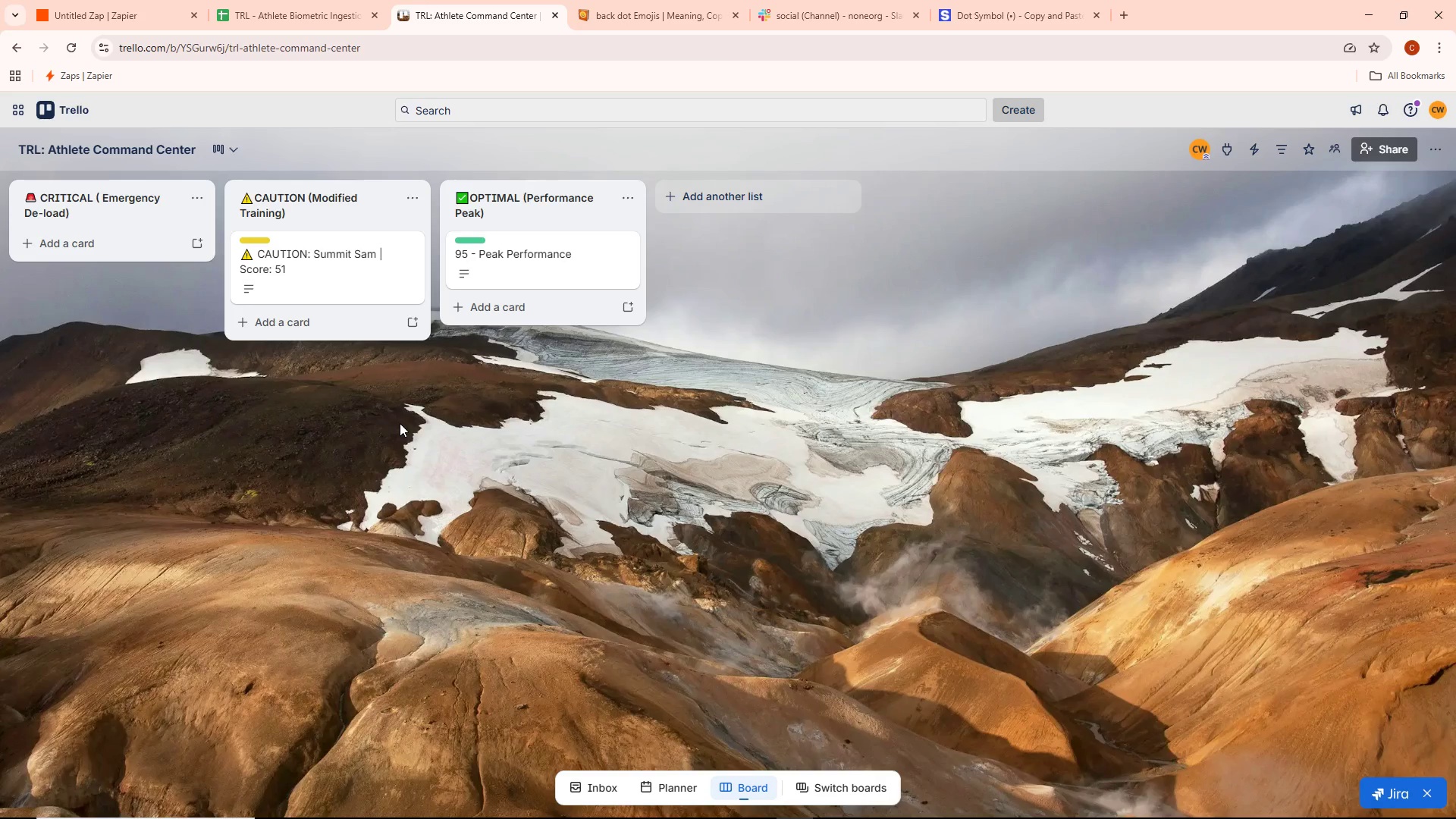 
wait(6.55)
 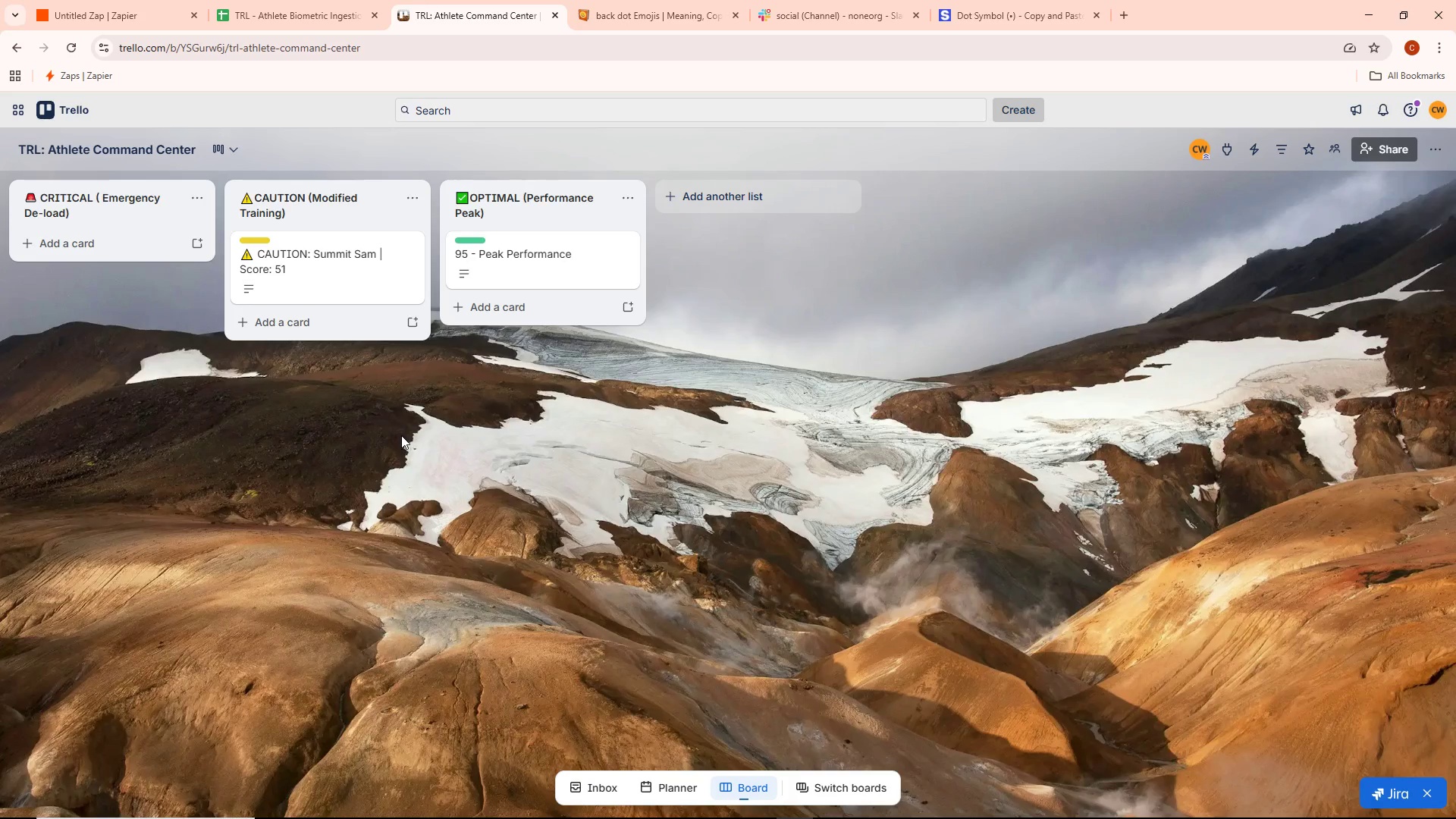 
mouse_move([469, 255])
 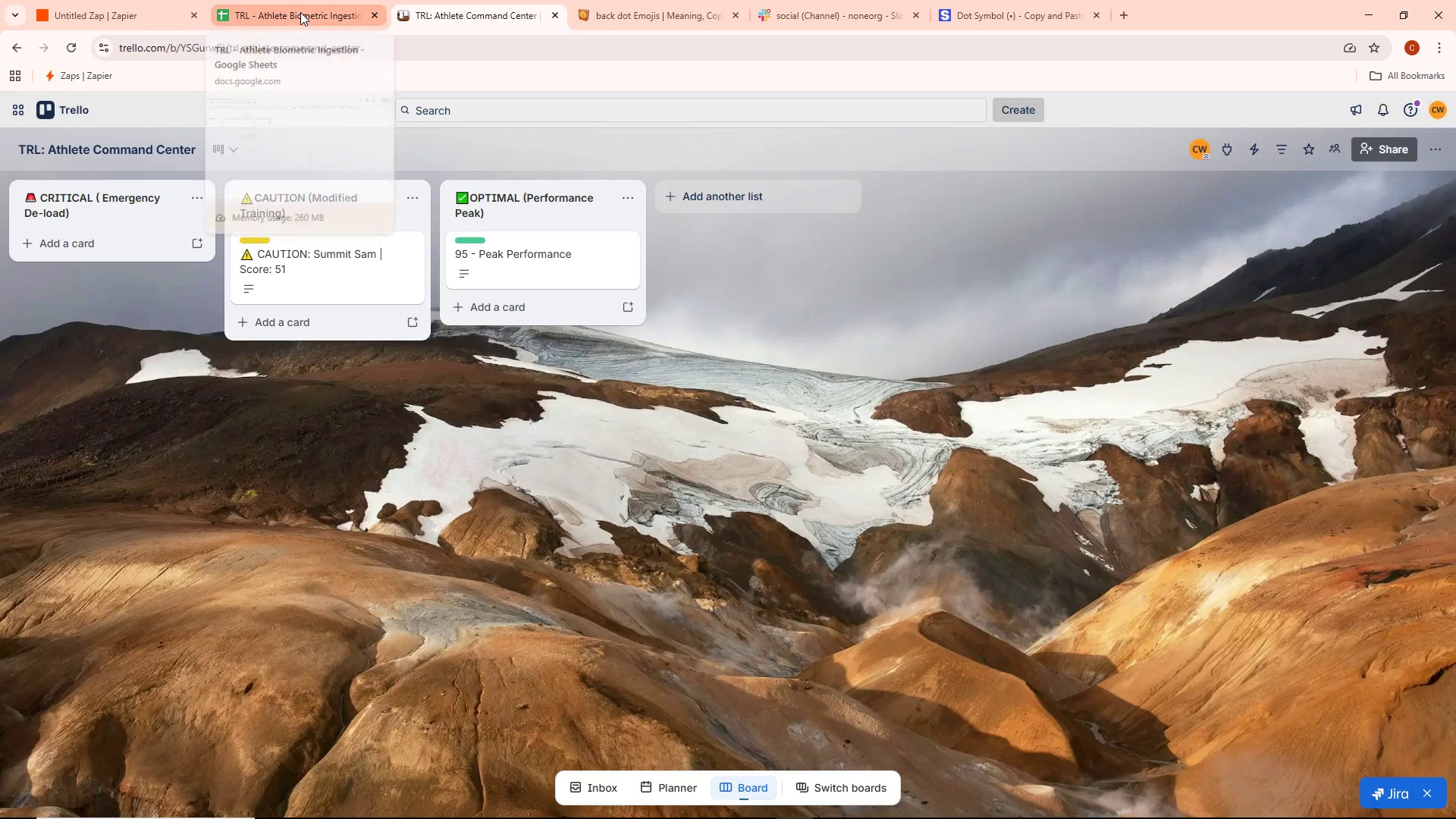 
left_click([300, 12])
 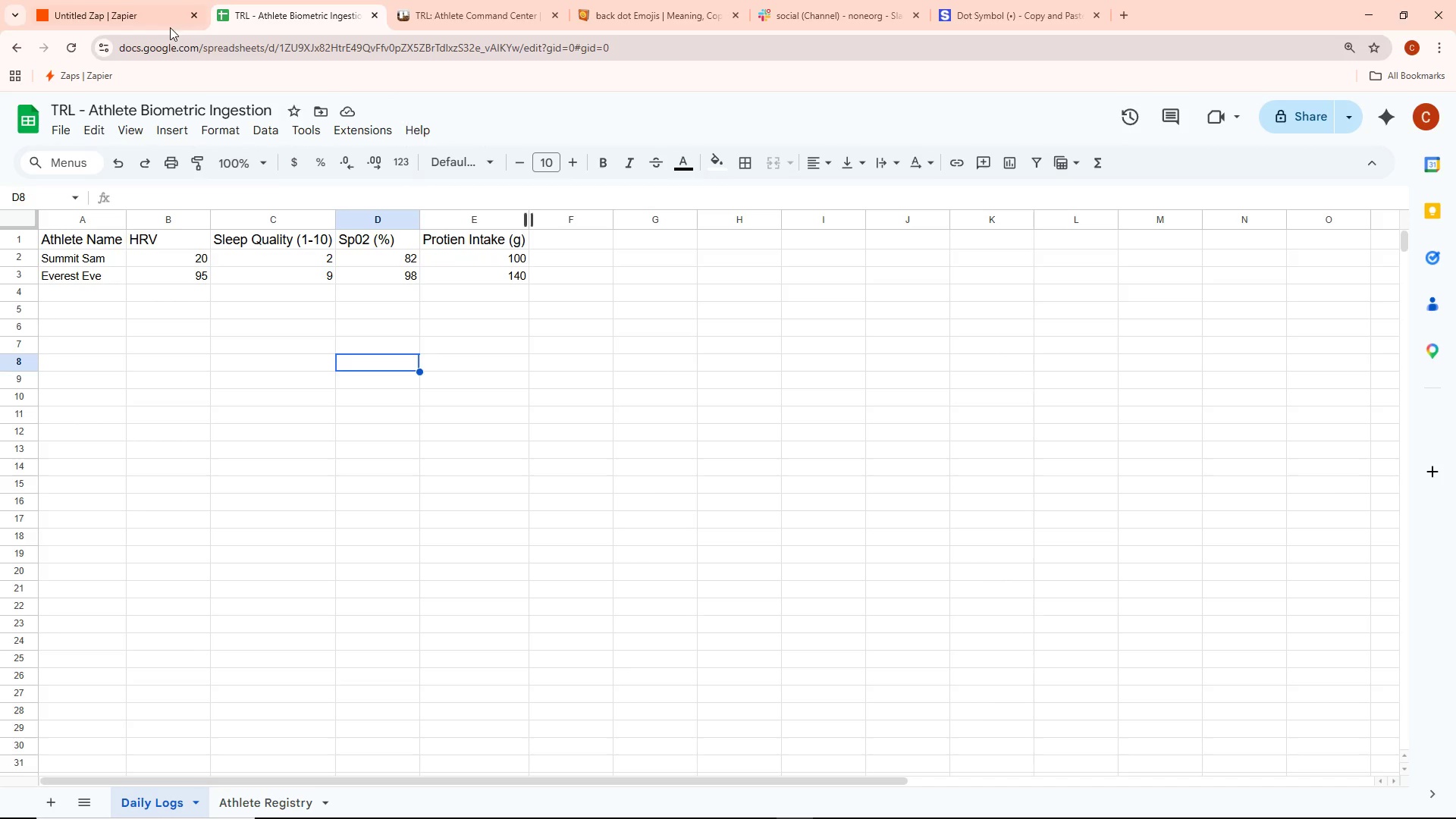 
left_click([137, 12])
 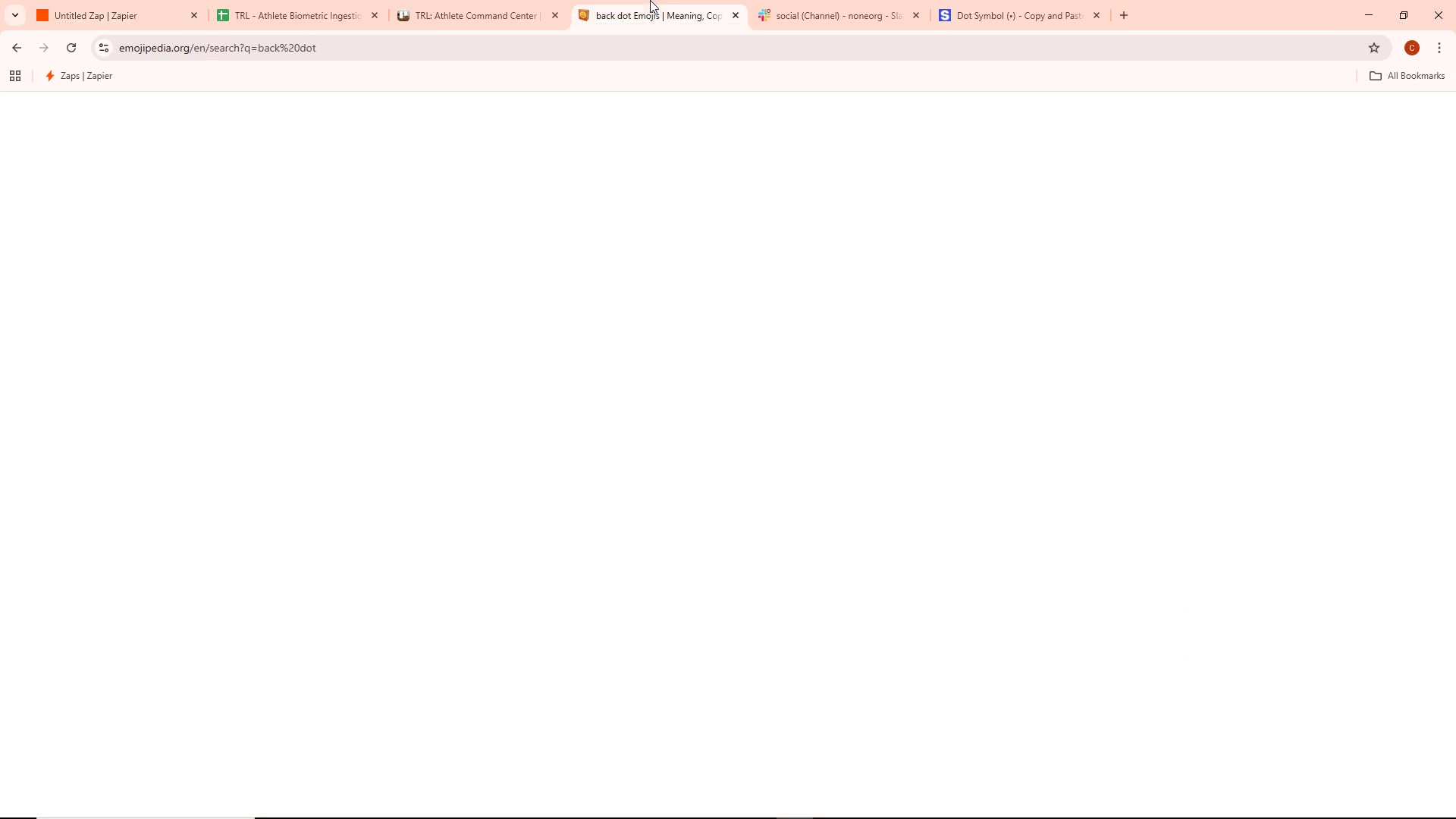 
left_click([448, 4])
 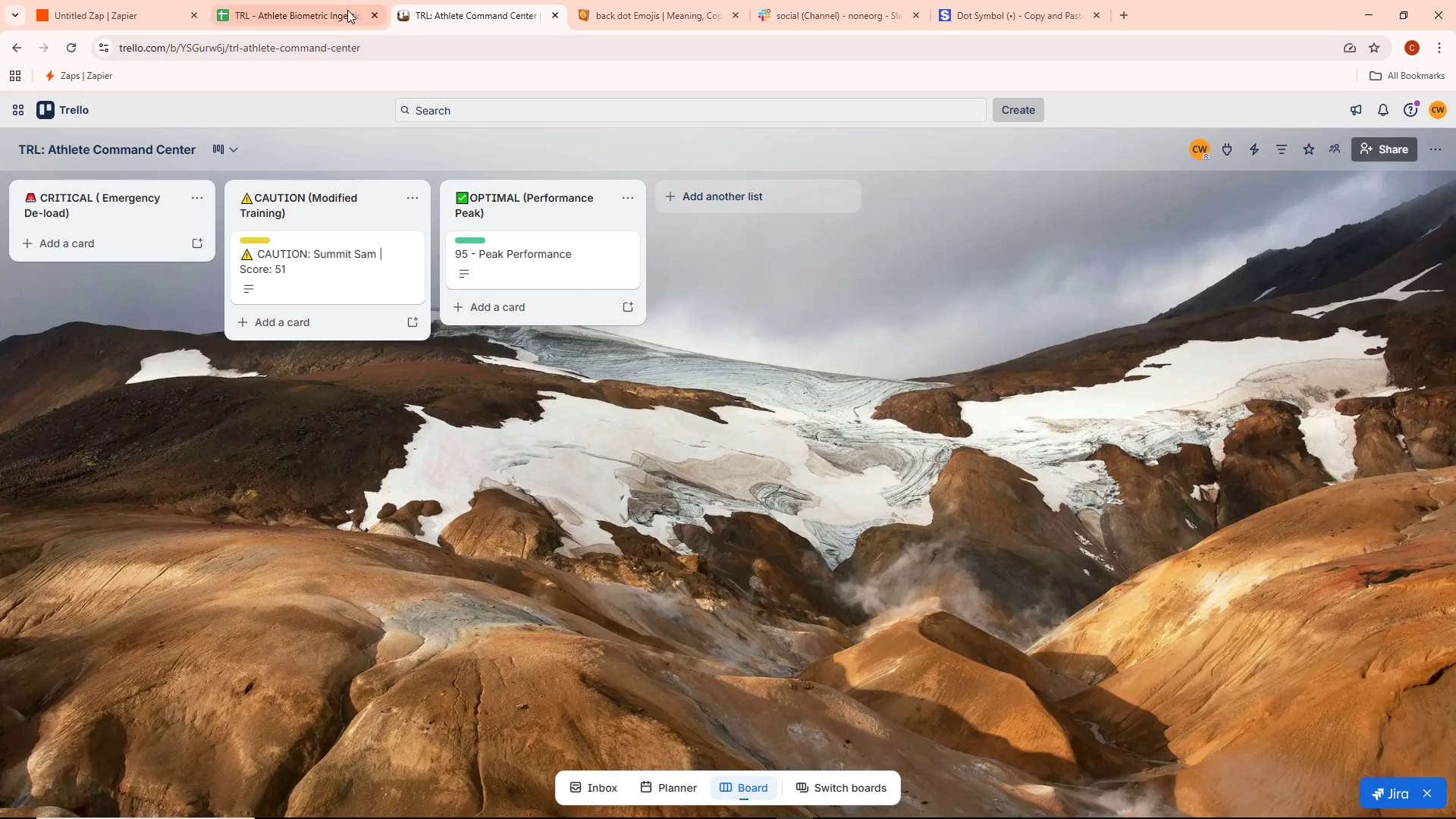 
left_click([344, 10])
 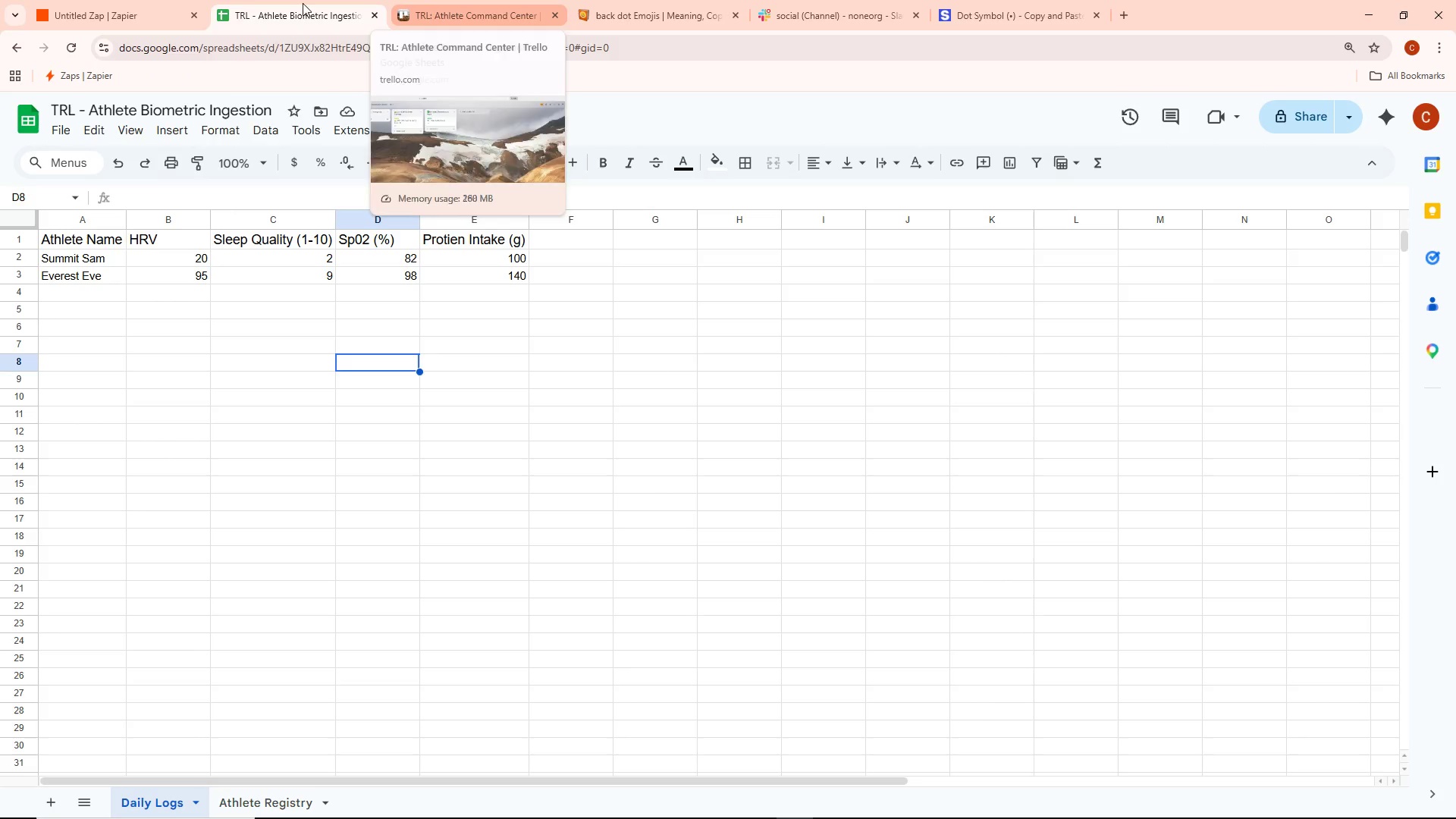 
wait(5.28)
 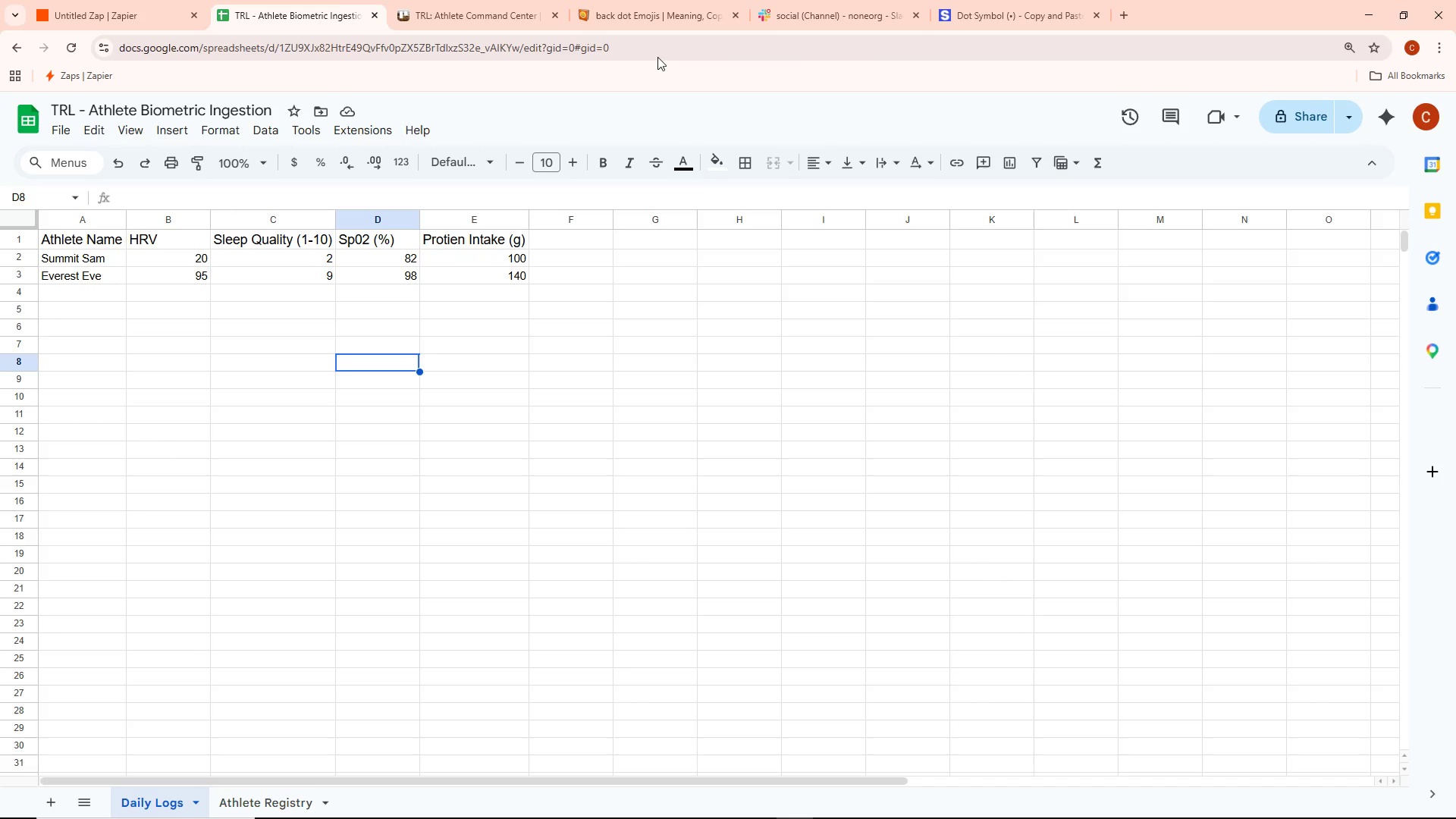 
left_click([1247, 226])
 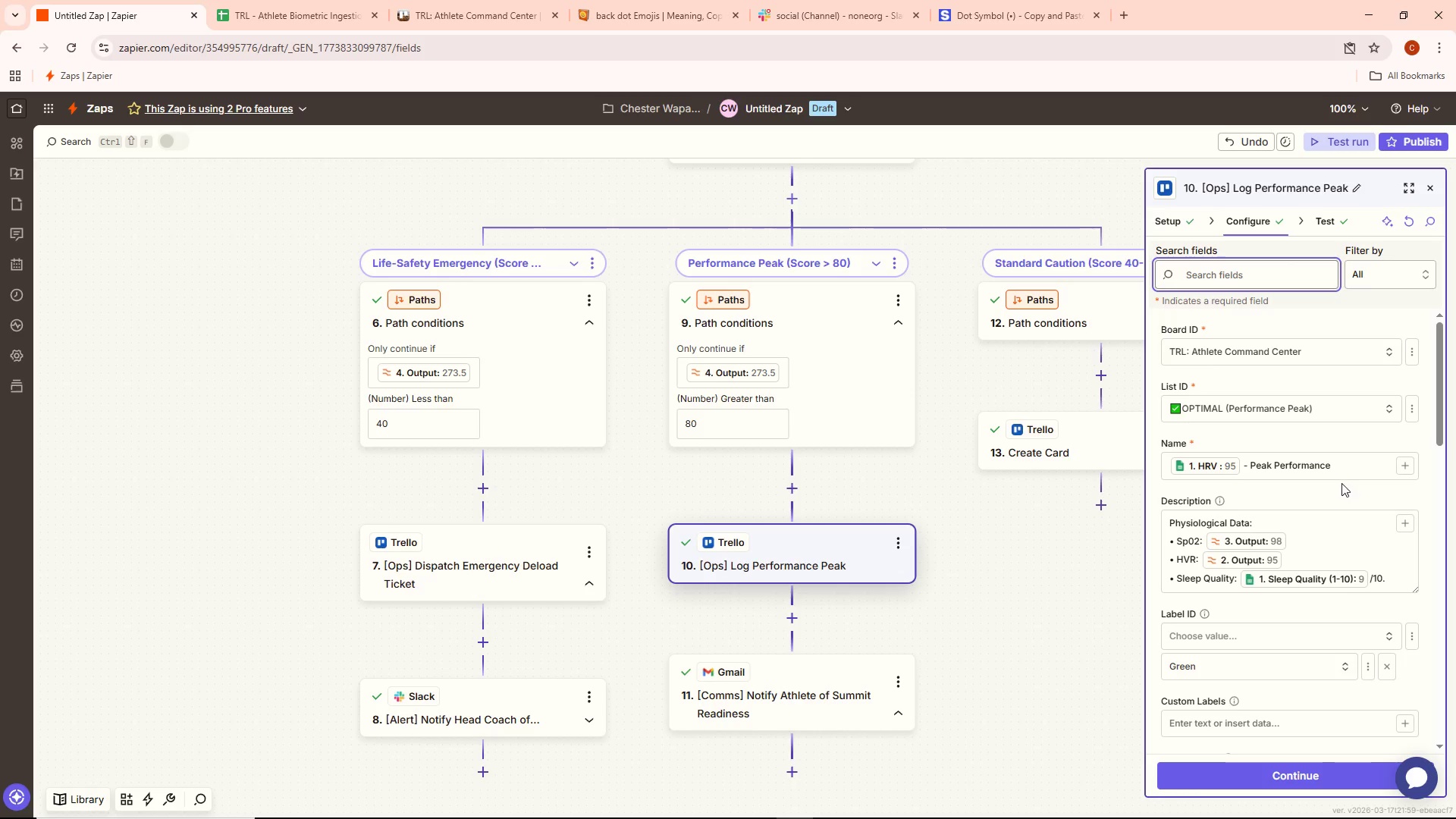 
scroll: coordinate [1323, 488], scroll_direction: up, amount: 2.0
 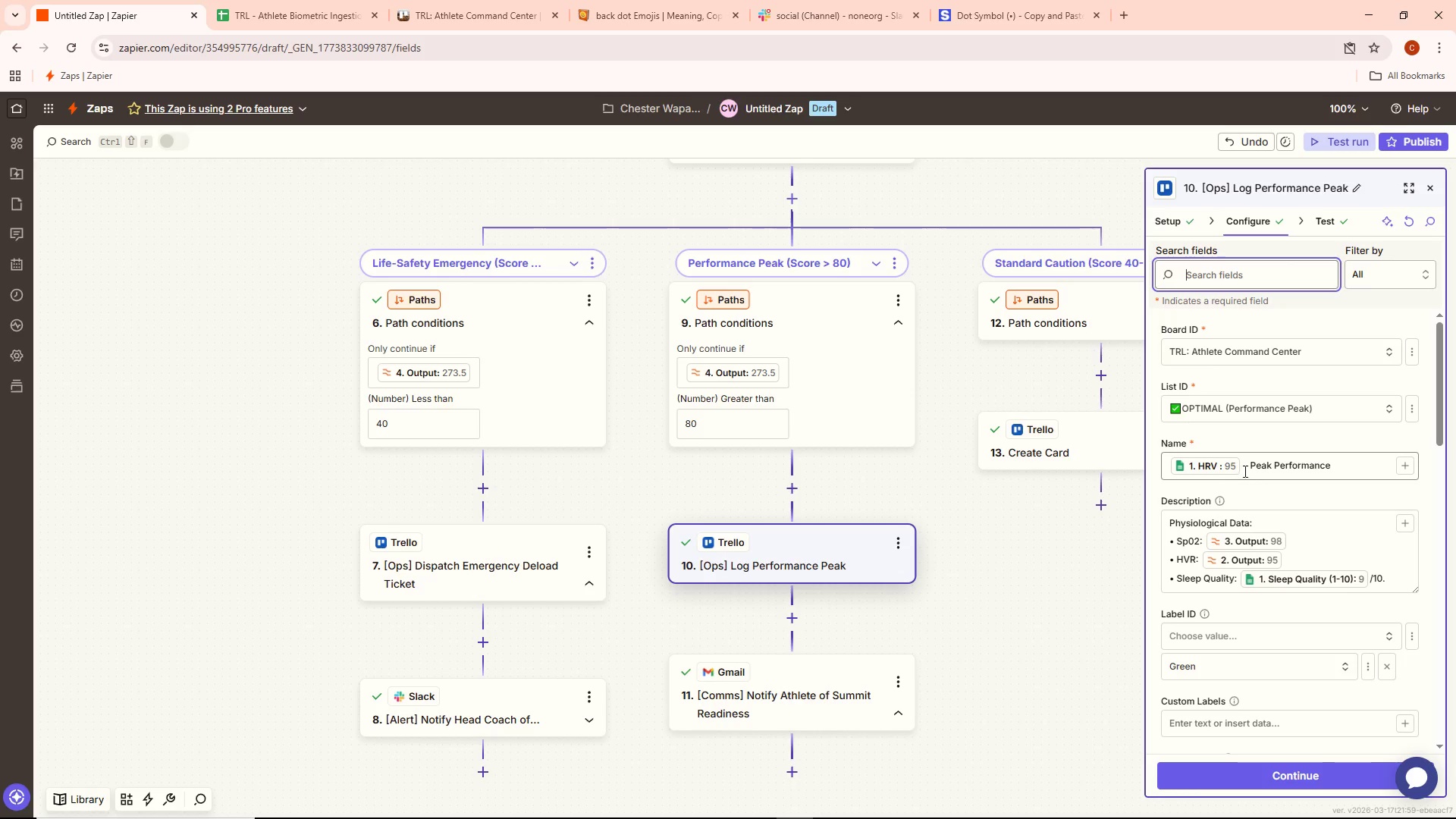 
left_click([1243, 467])
 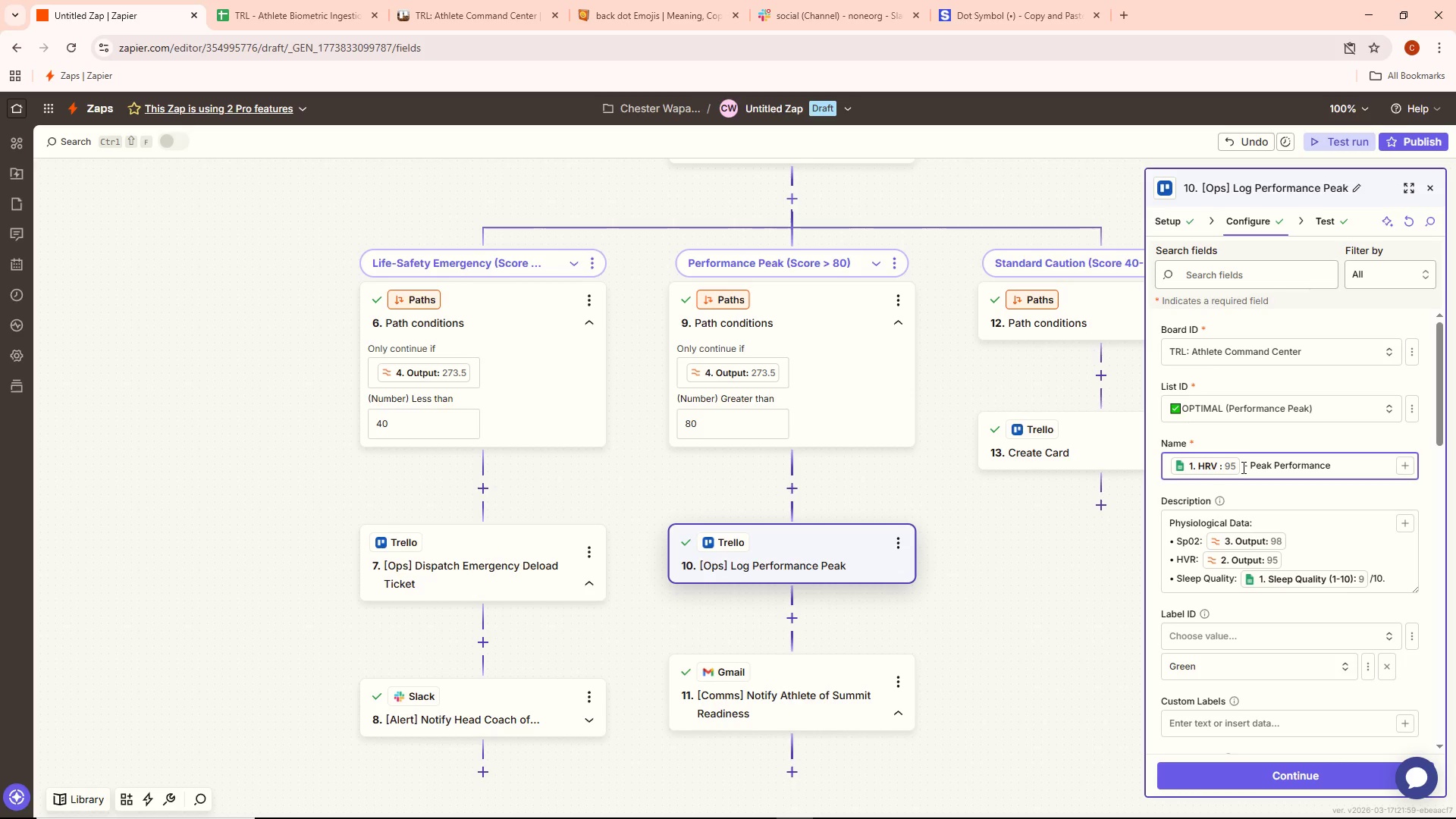 
key(ArrowLeft)
 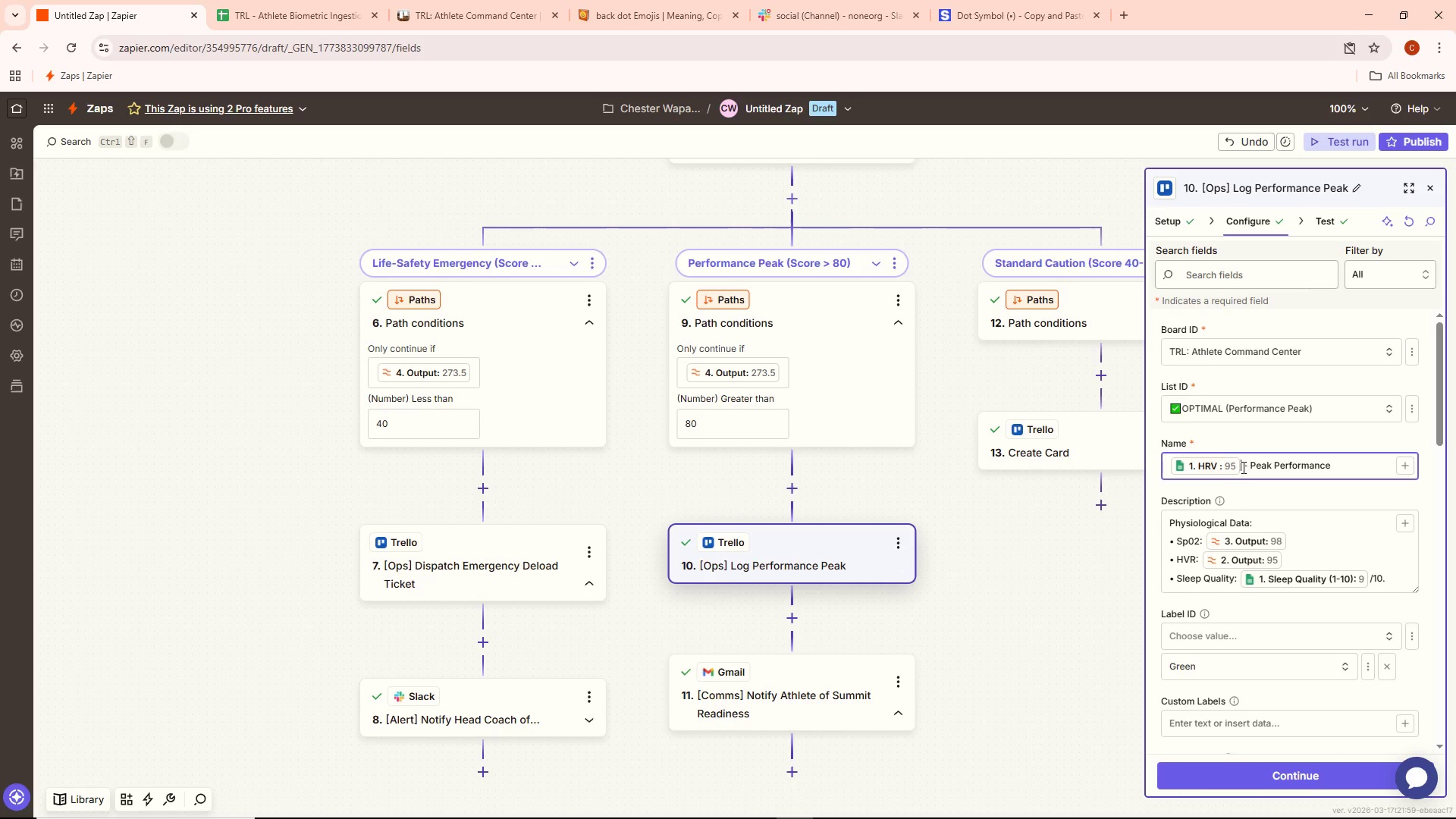 
key(Backspace)
 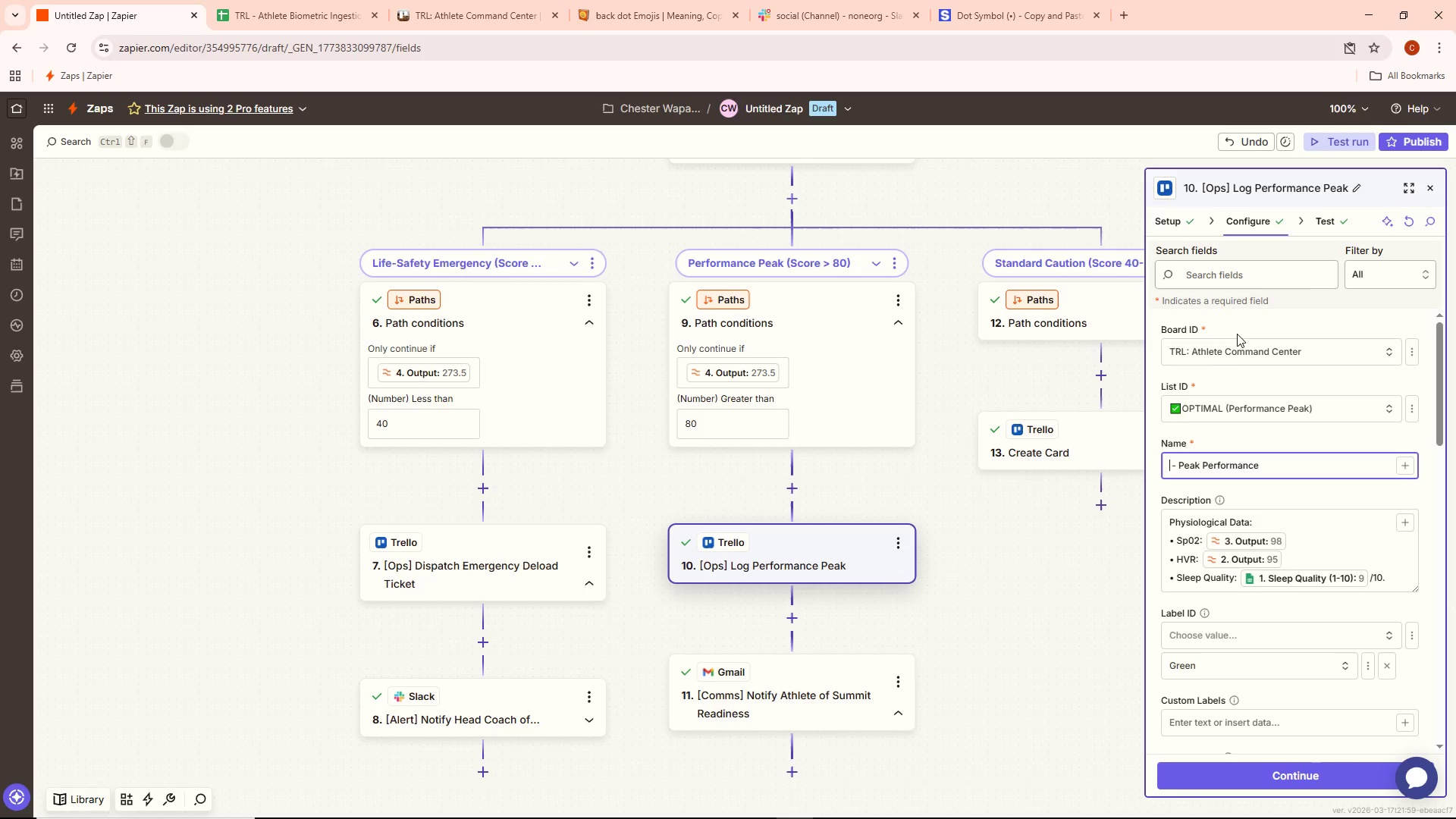 
scroll: coordinate [917, 331], scroll_direction: up, amount: 8.0
 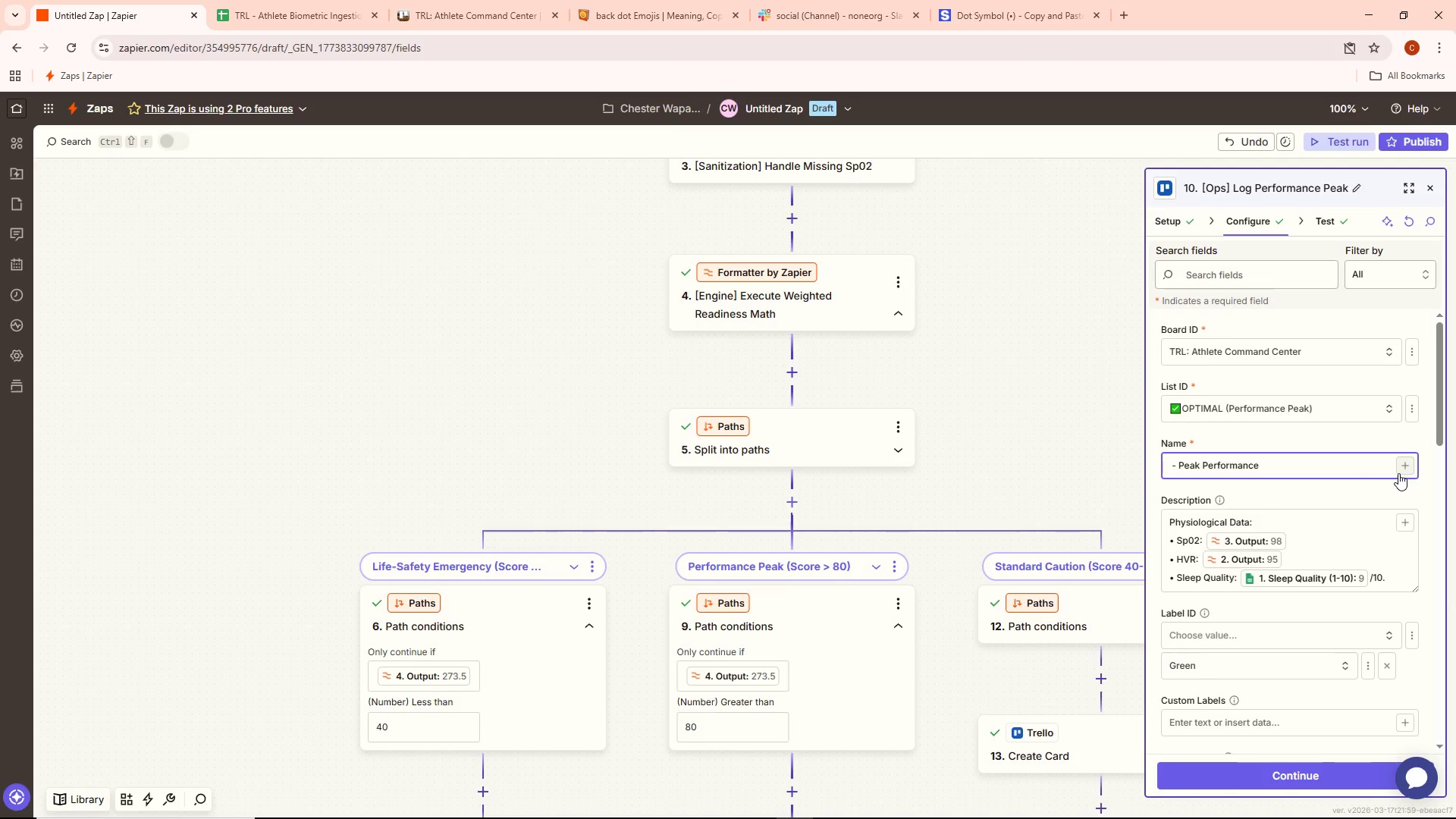 
left_click([1405, 465])
 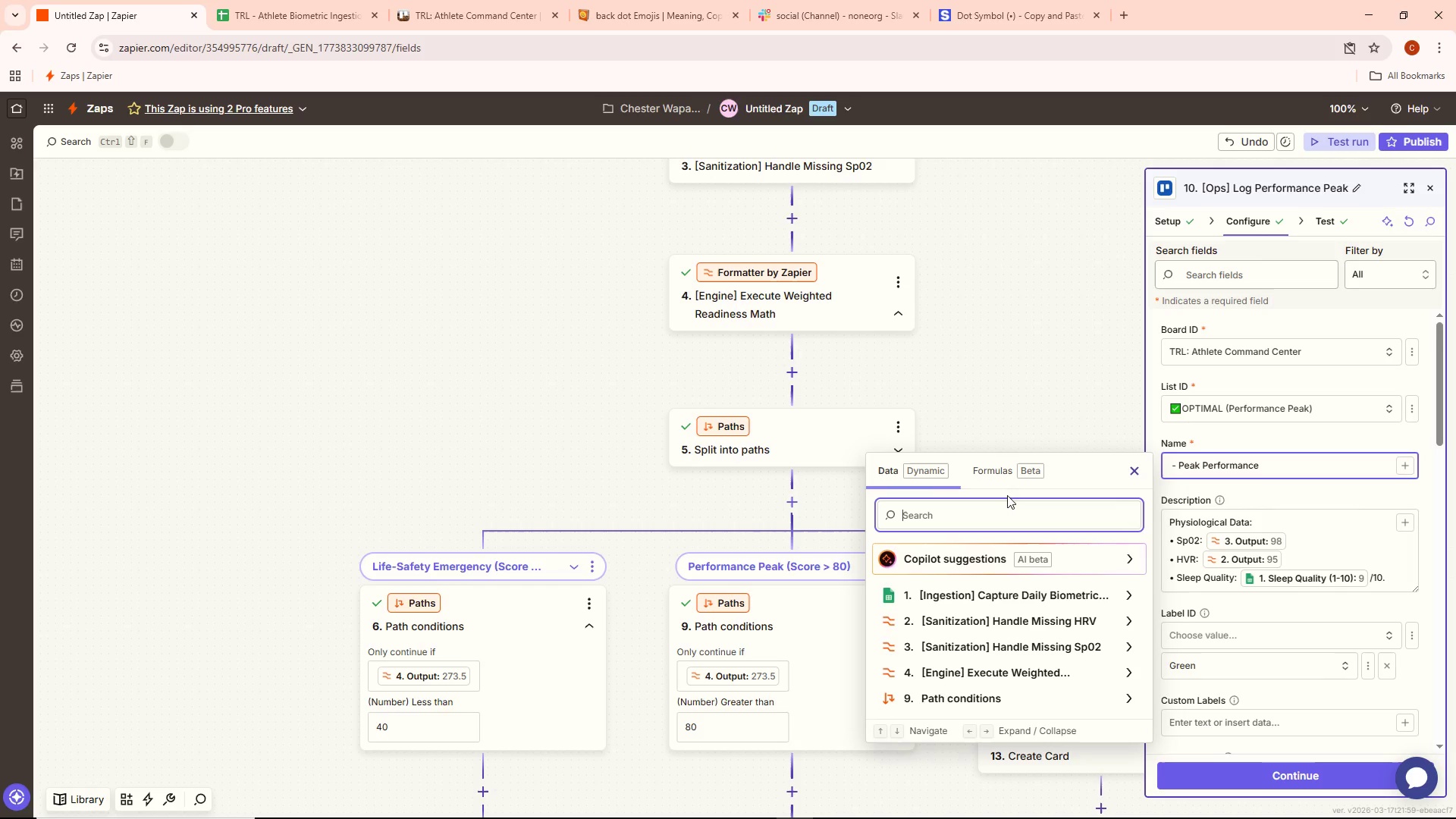 
left_click([976, 591])
 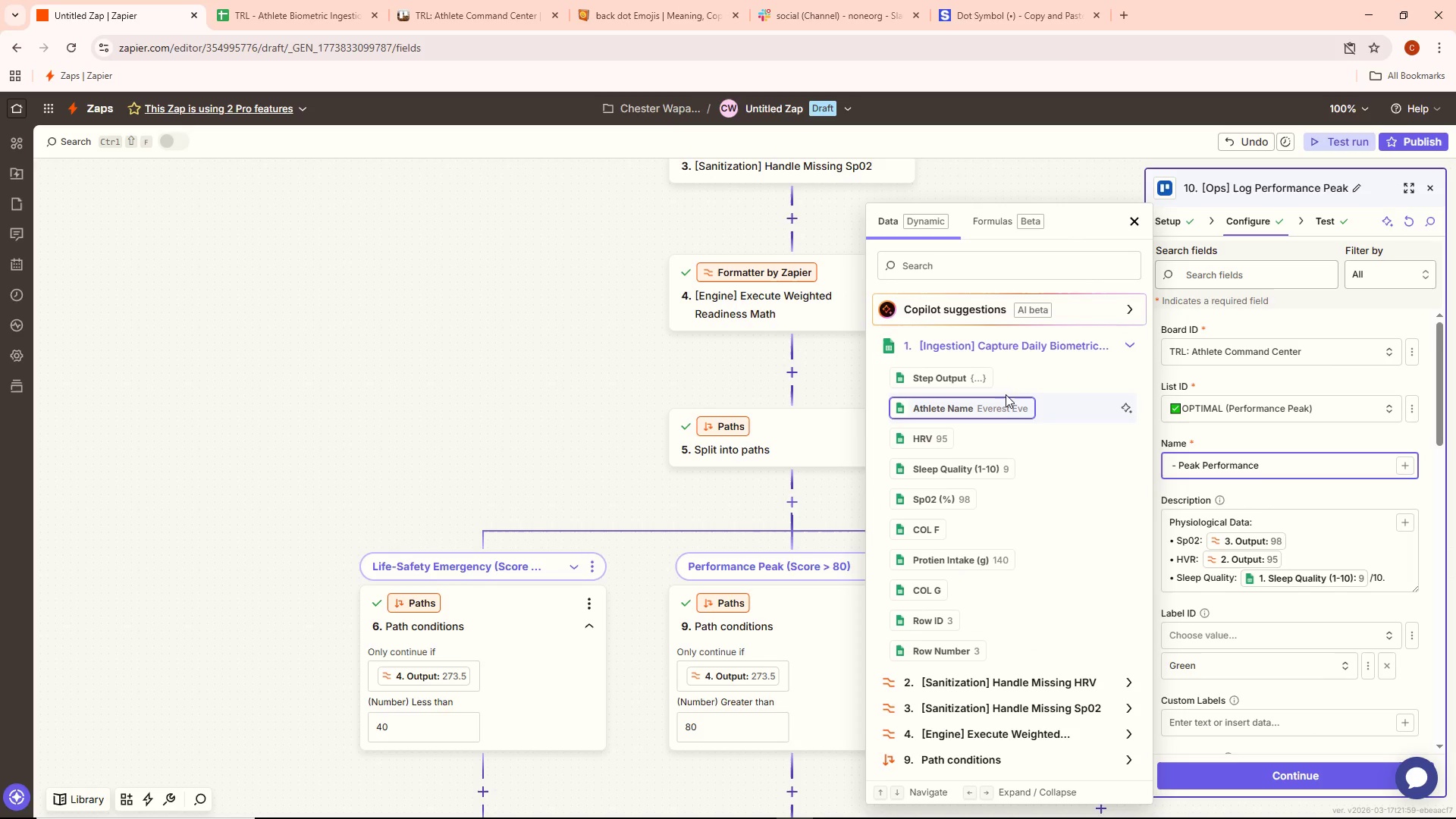 
left_click([984, 410])
 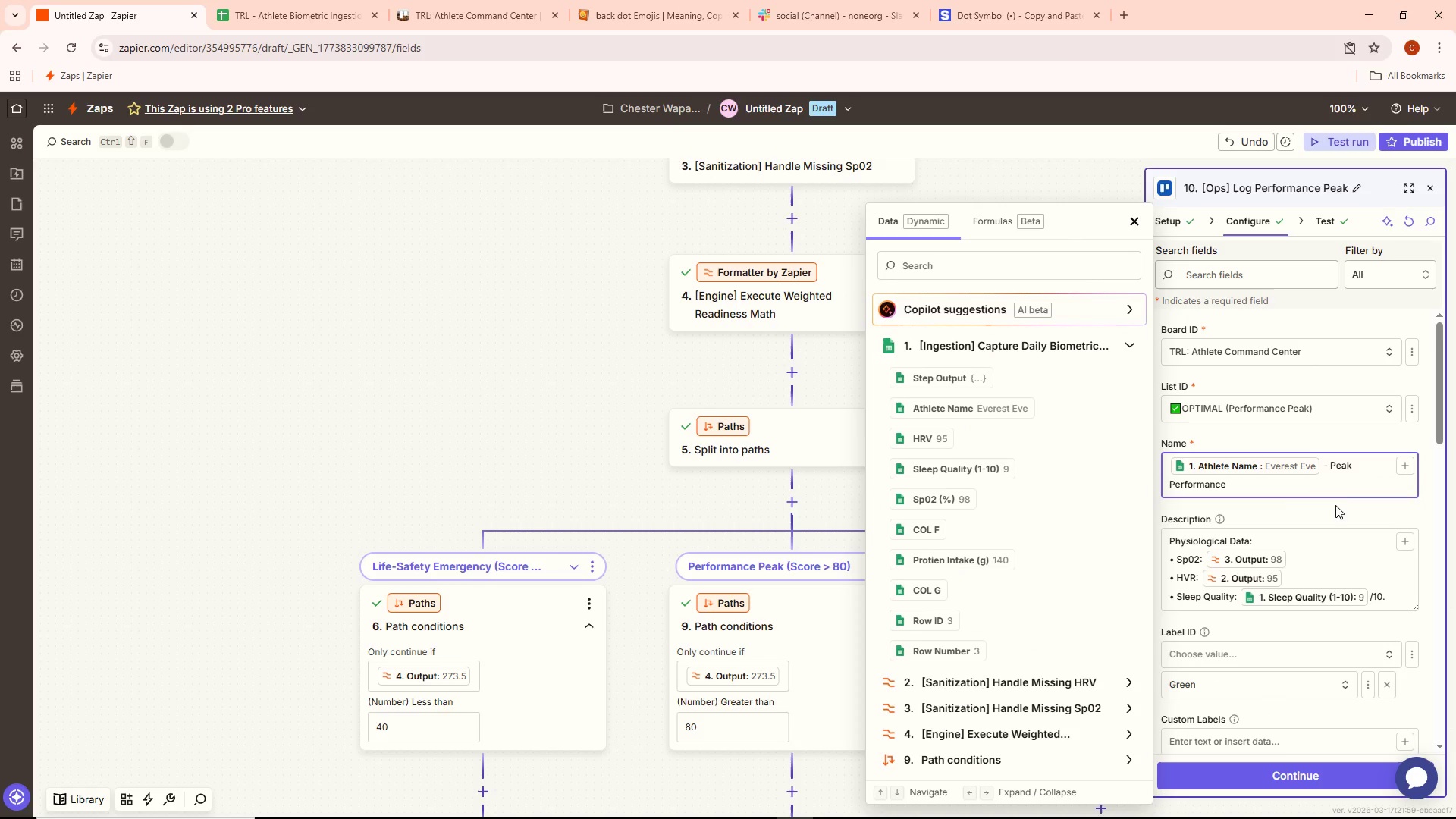 
left_click([1315, 482])